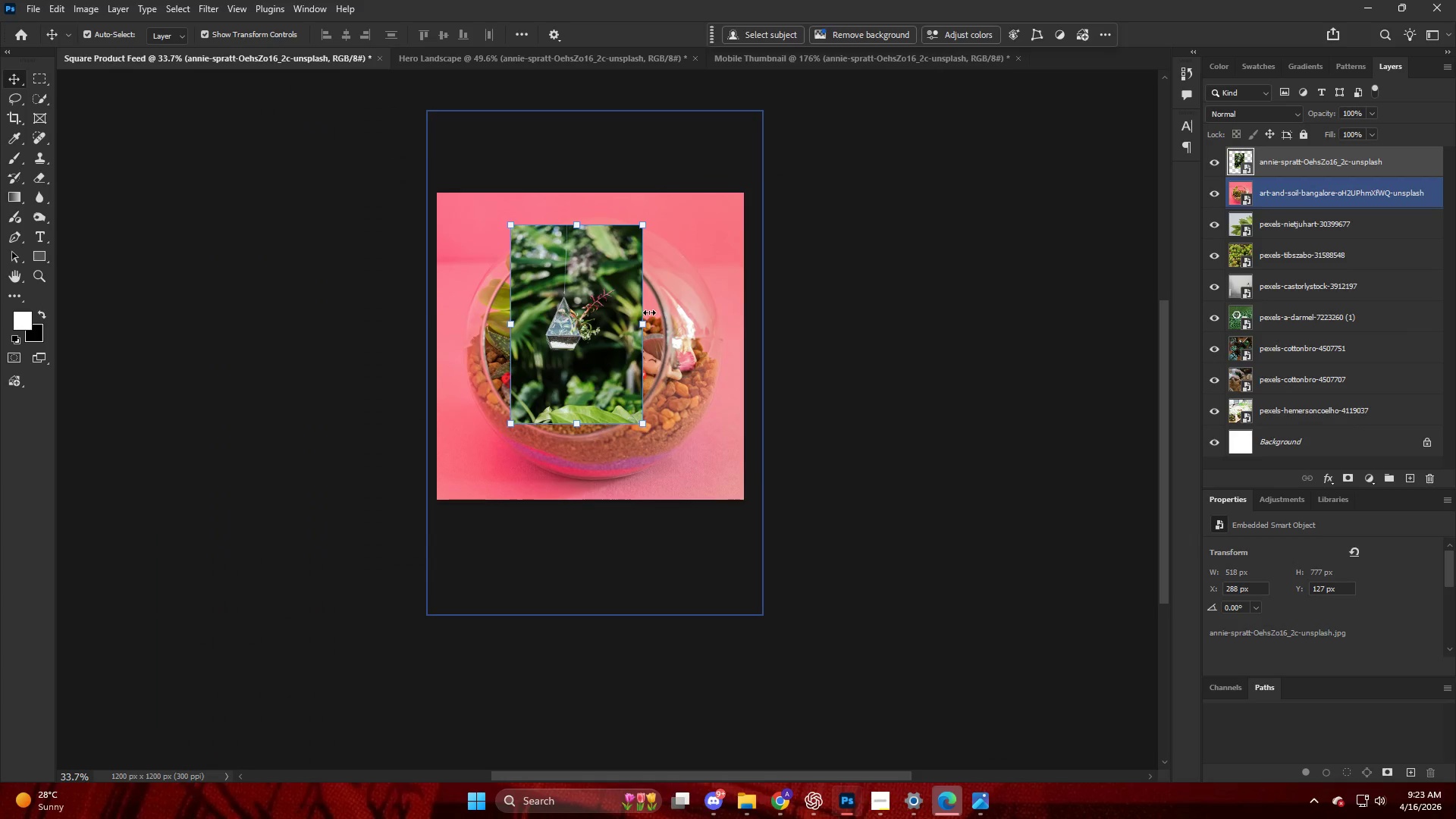 
left_click_drag(start_coordinate=[649, 312], to_coordinate=[757, 363])
 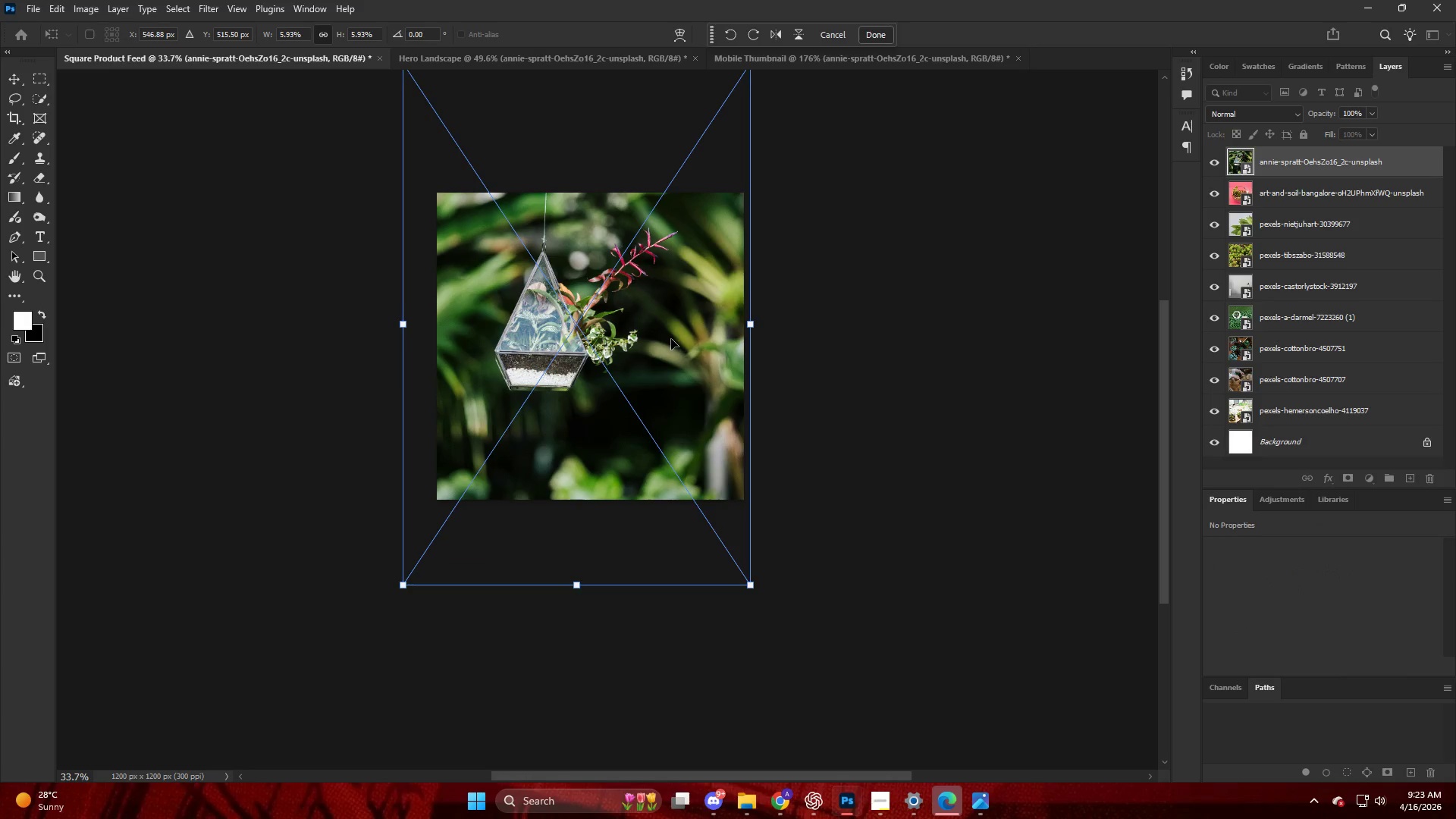 
left_click_drag(start_coordinate=[673, 340], to_coordinate=[701, 352])
 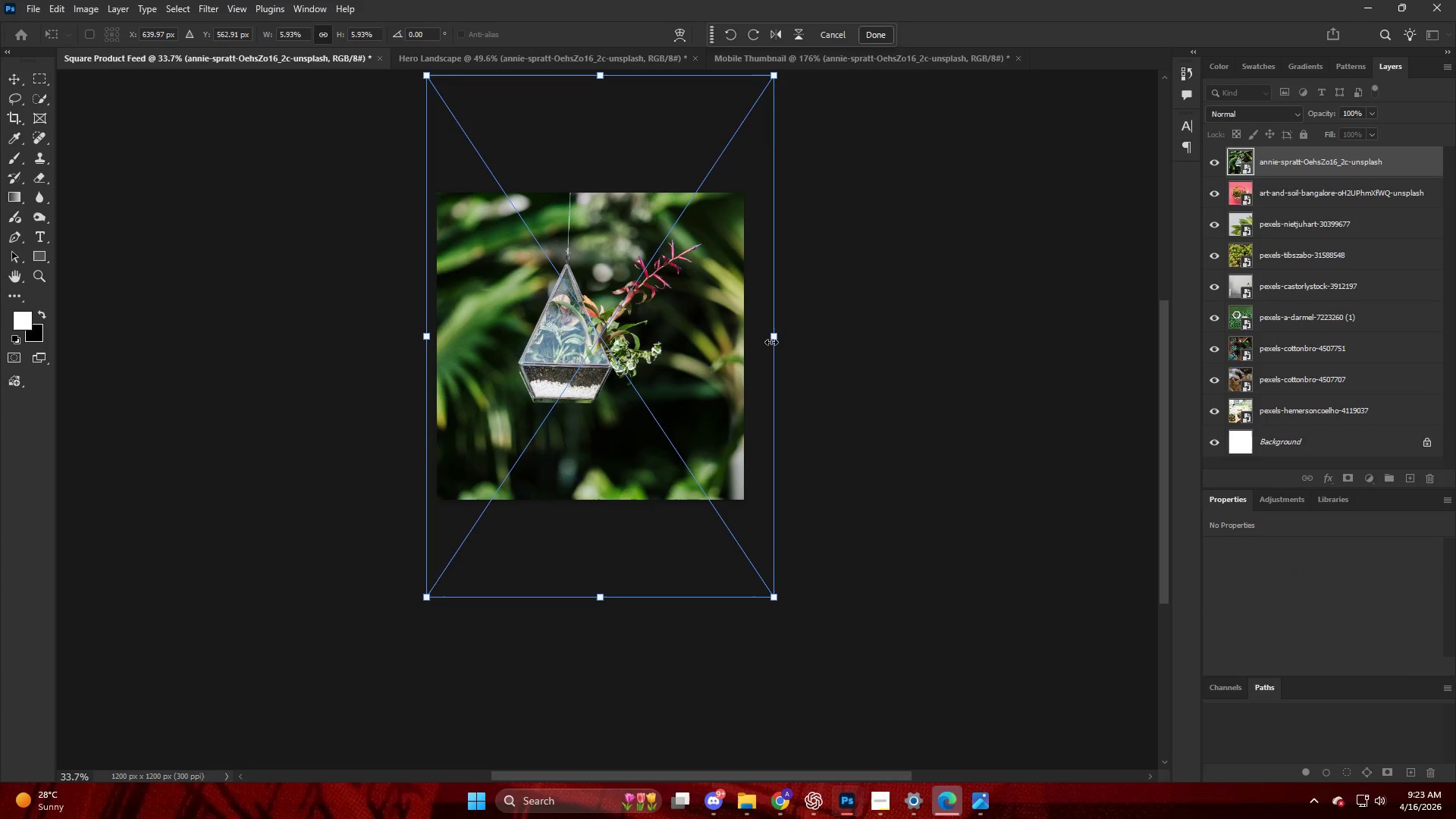 
left_click_drag(start_coordinate=[772, 342], to_coordinate=[839, 354])
 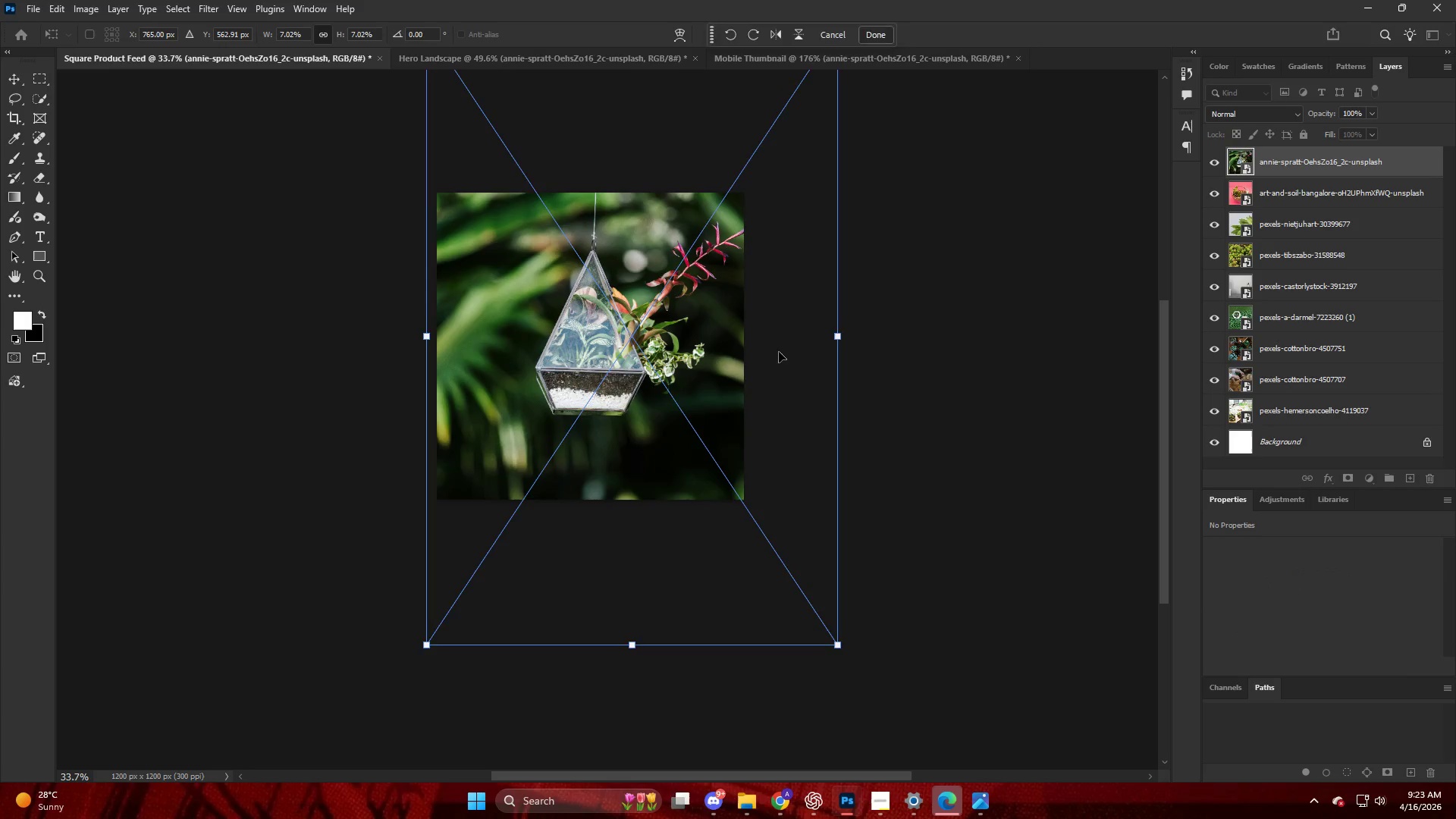 
left_click_drag(start_coordinate=[774, 353], to_coordinate=[742, 372])
 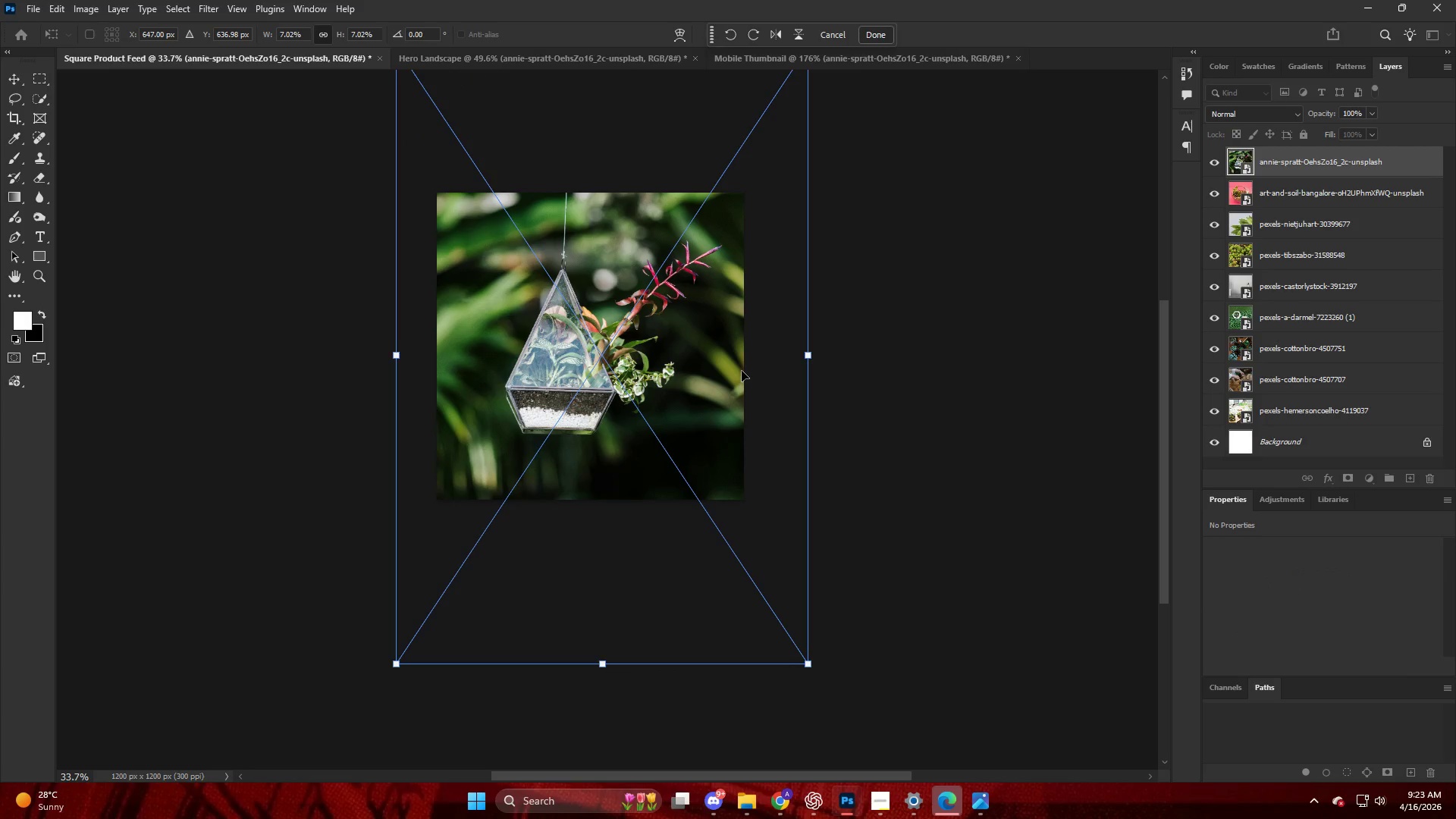 
key(NumpadEnter)
 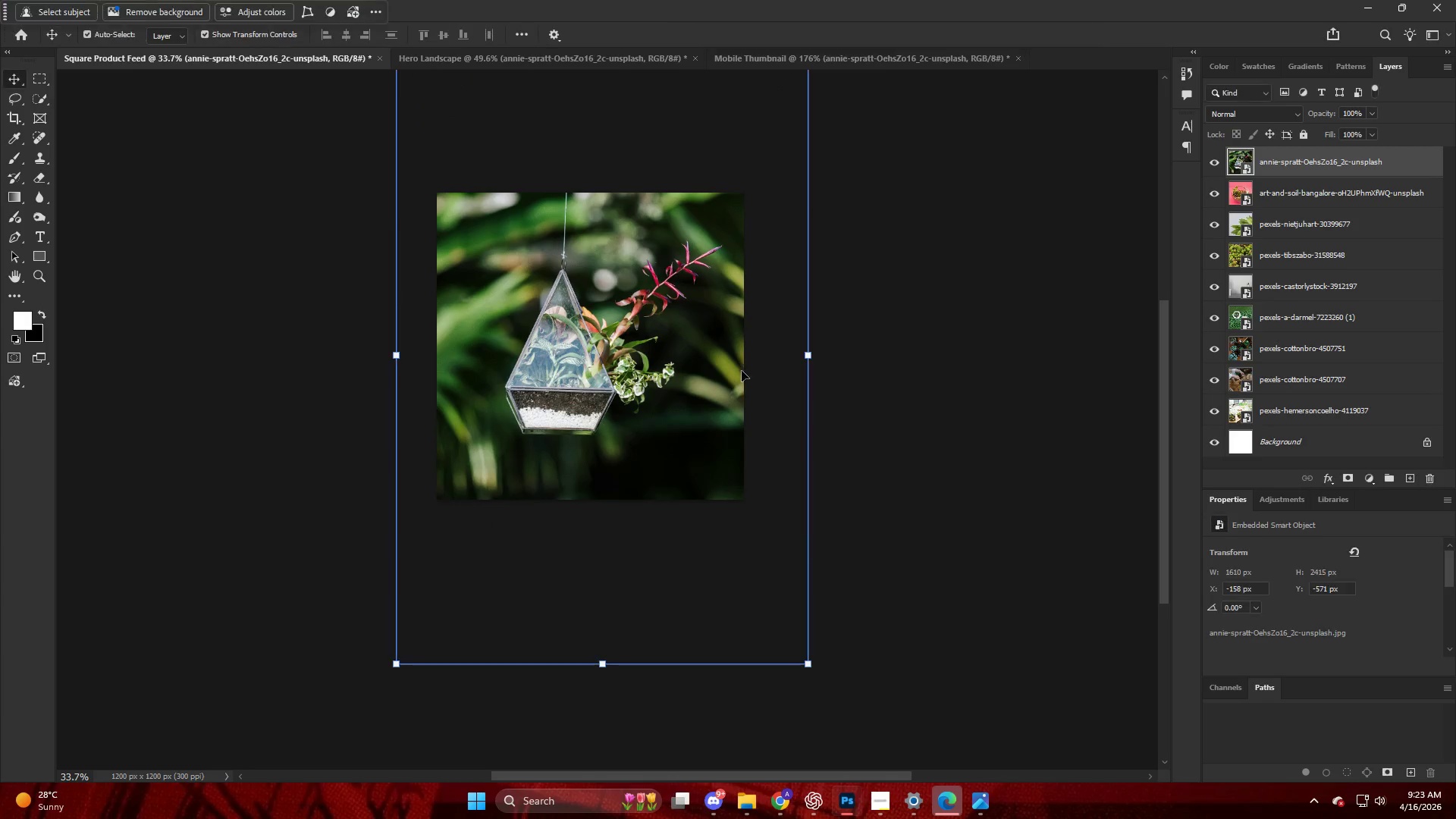 
key(Alt+AltLeft)
 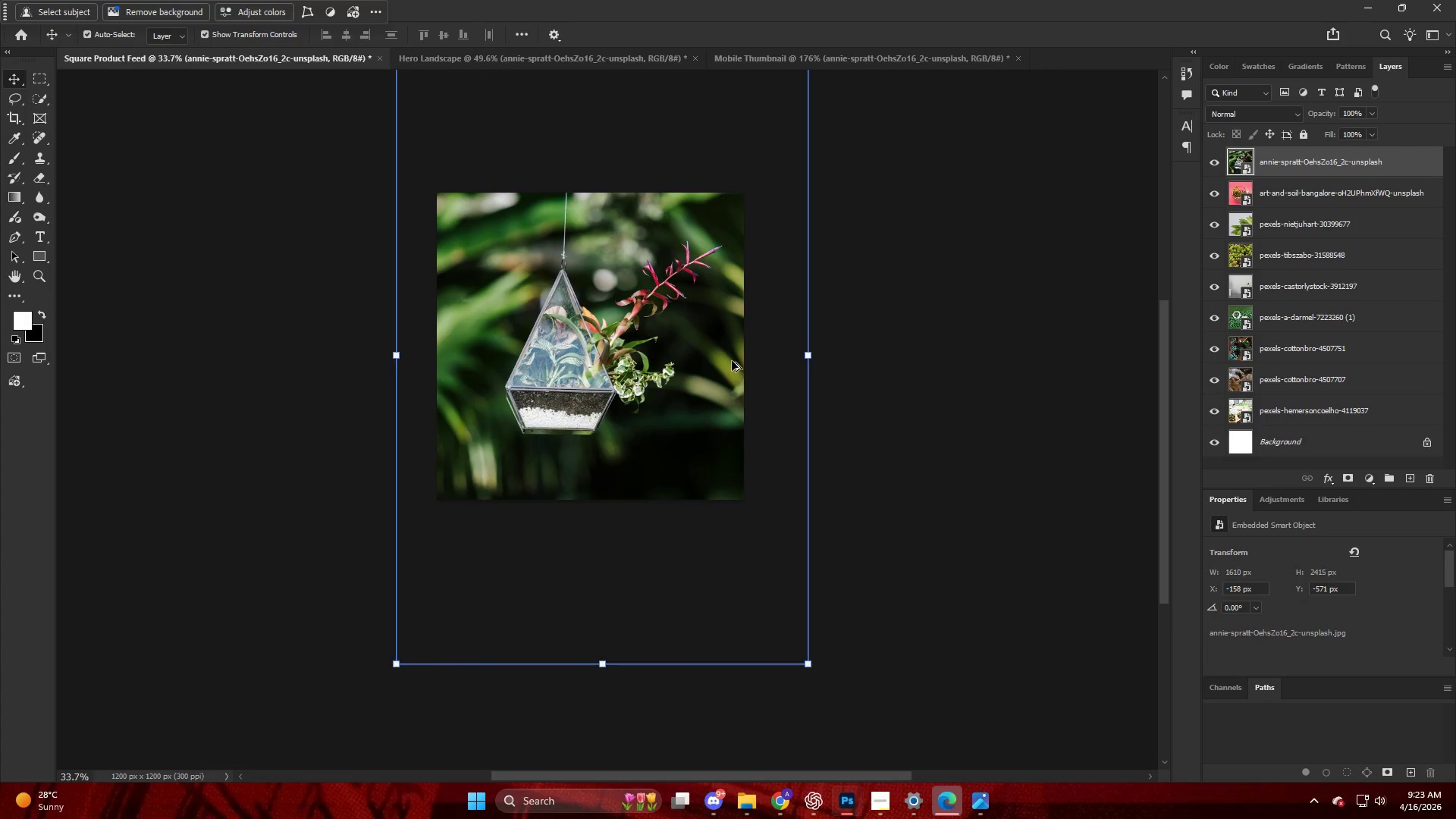 
scroll: coordinate [732, 361], scroll_direction: up, amount: 4.0
 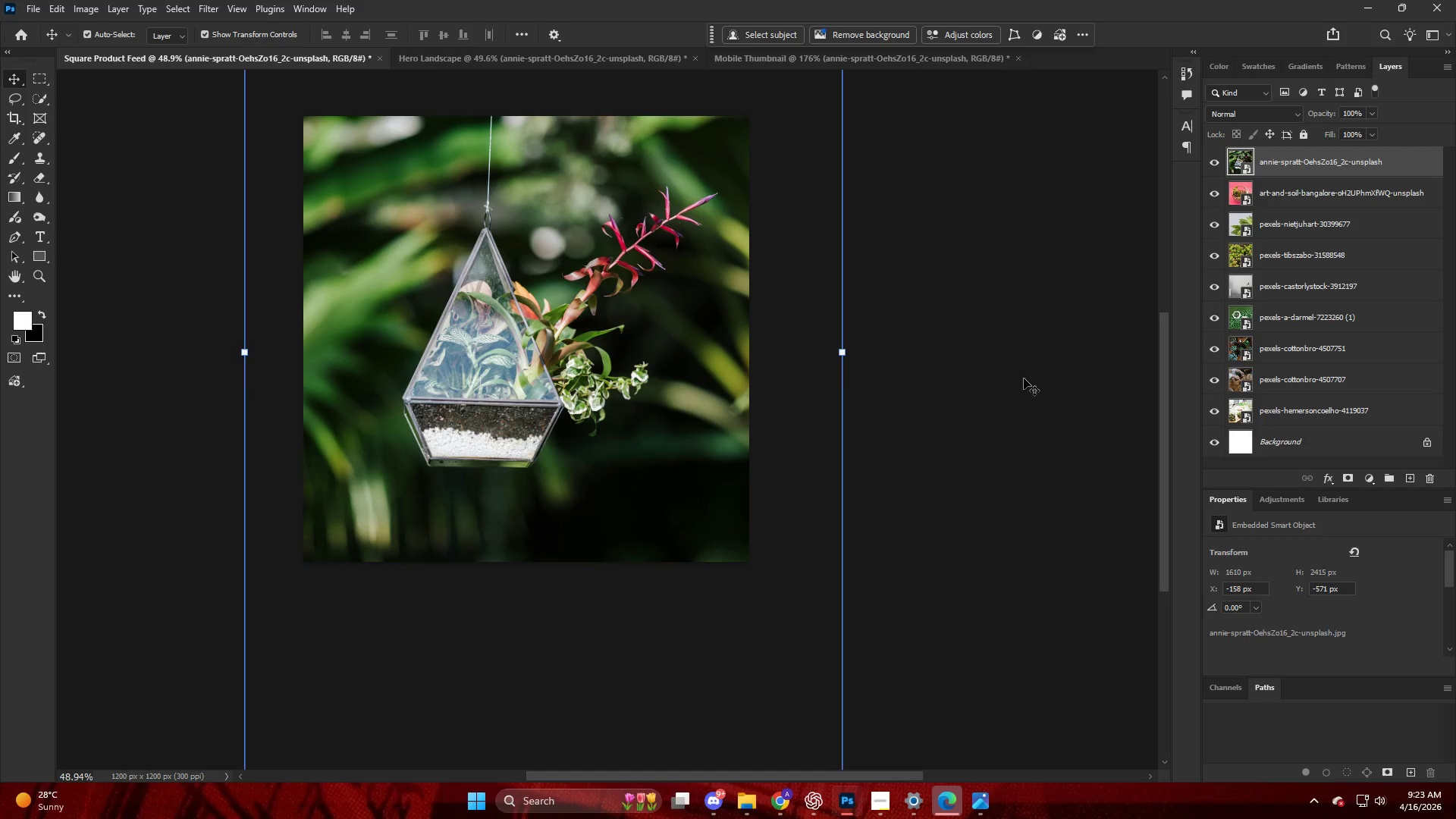 
left_click([1043, 380])
 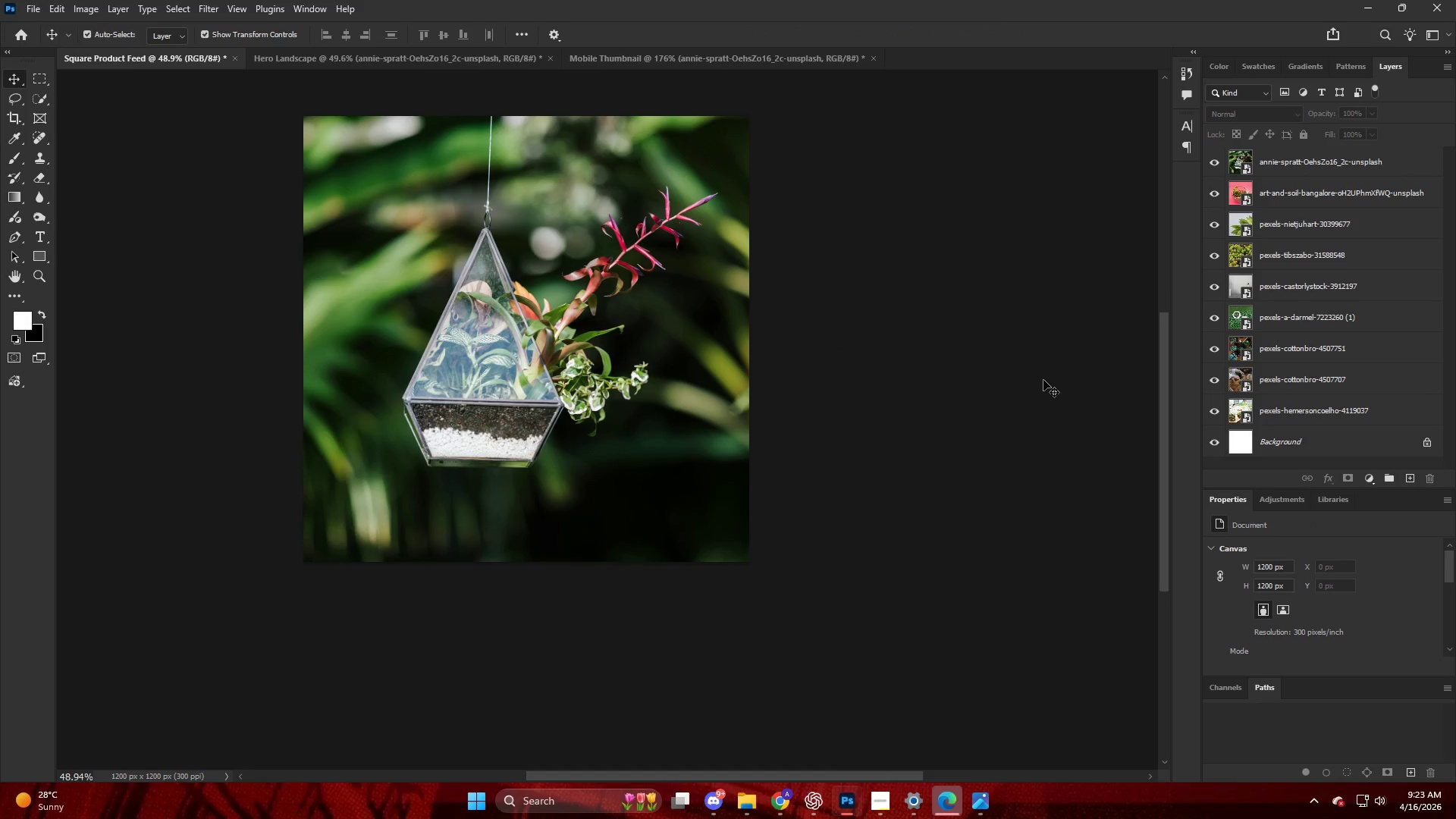 
key(Alt+Control+Shift+W)
 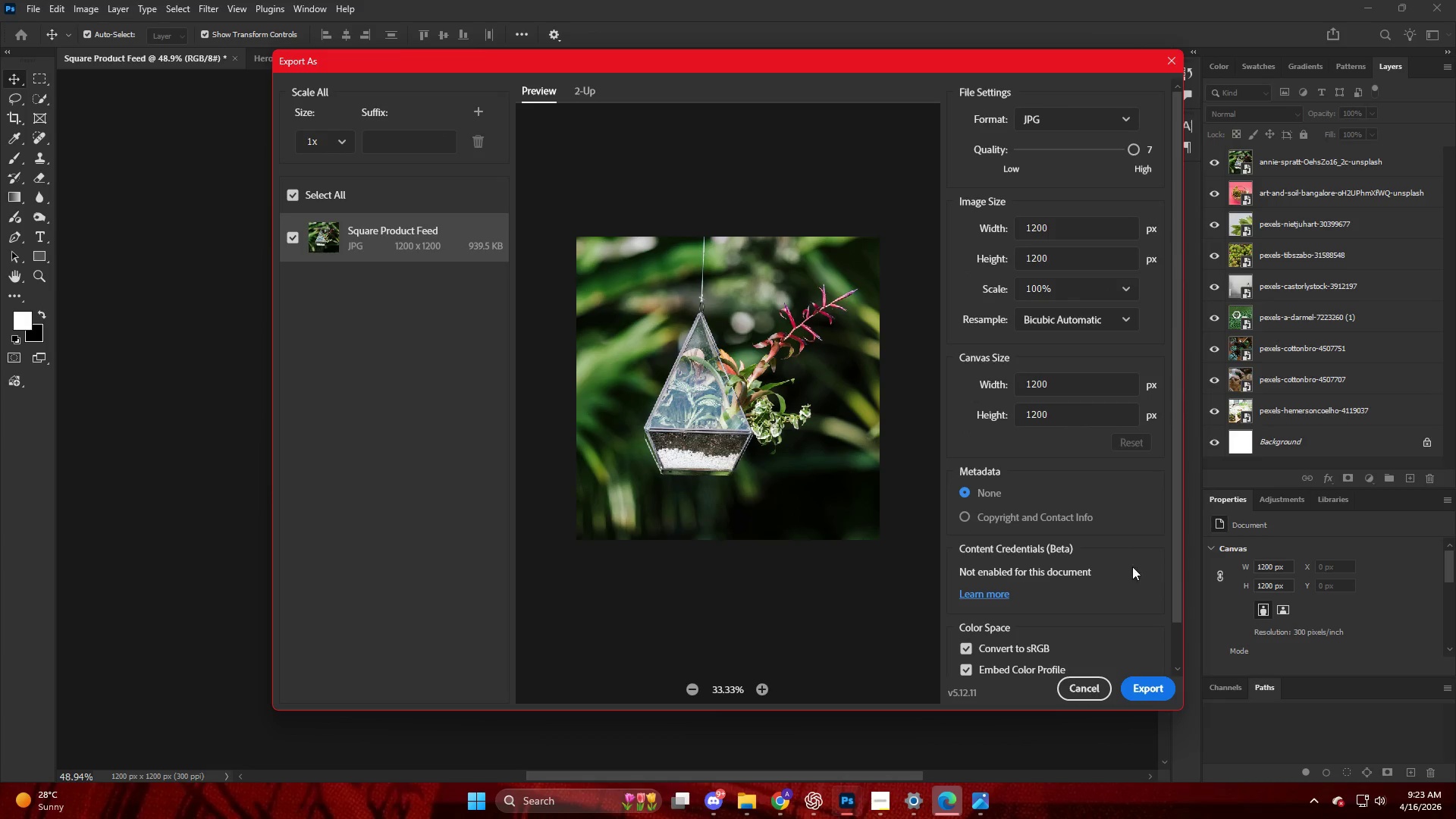 
left_click([1144, 677])
 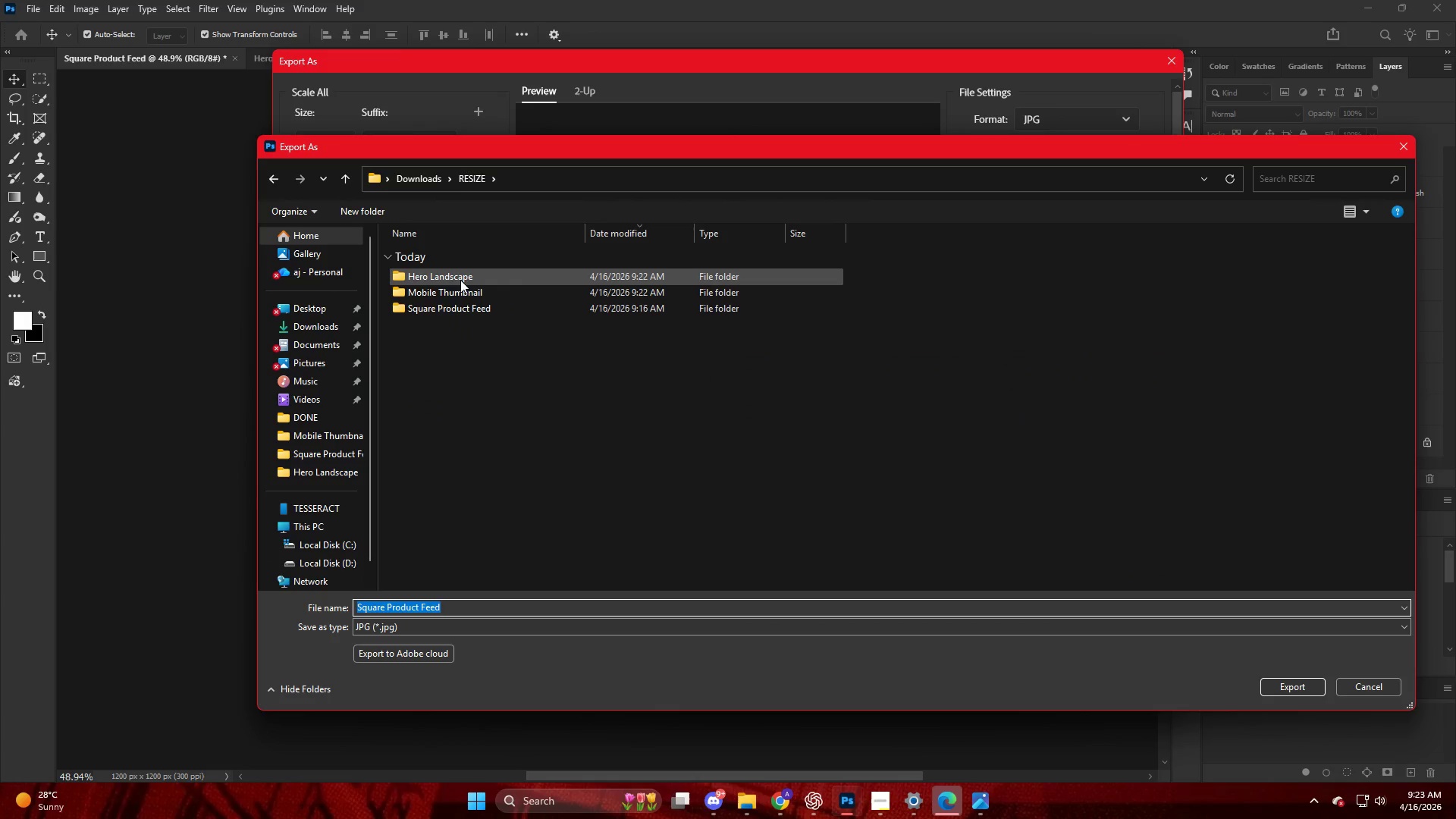 
wait(6.25)
 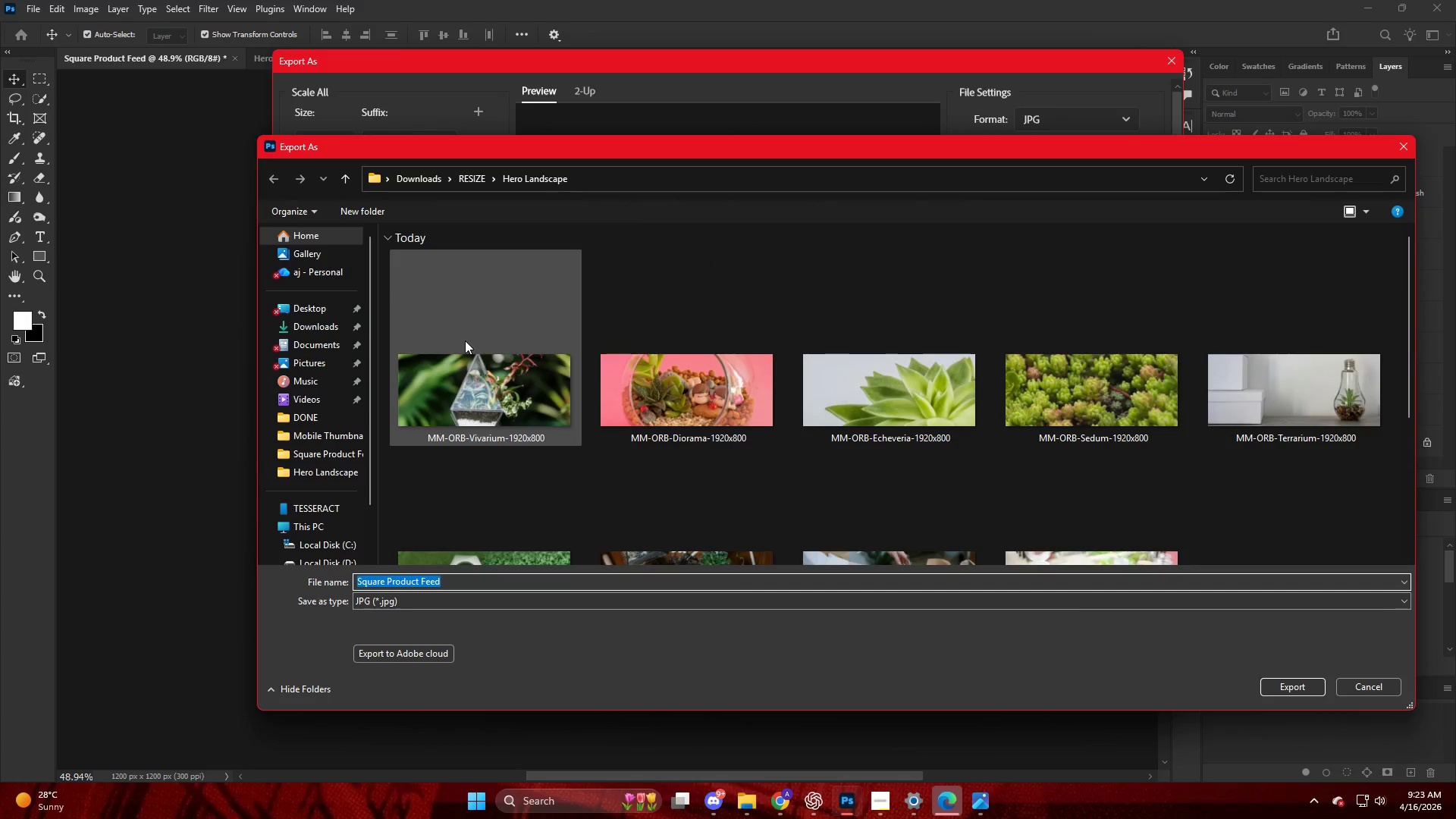 
left_click([484, 319])
 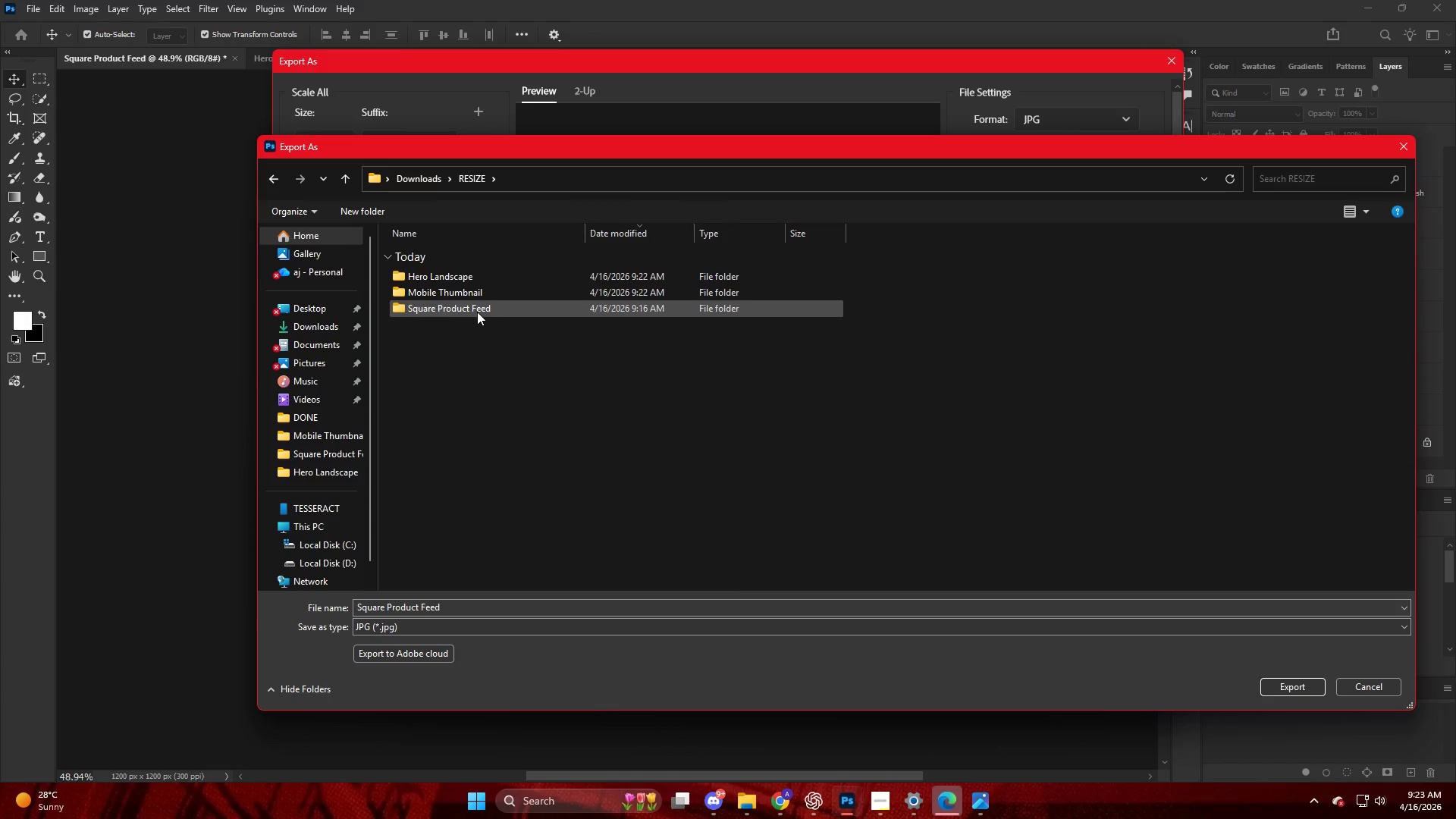 
double_click([475, 307])
 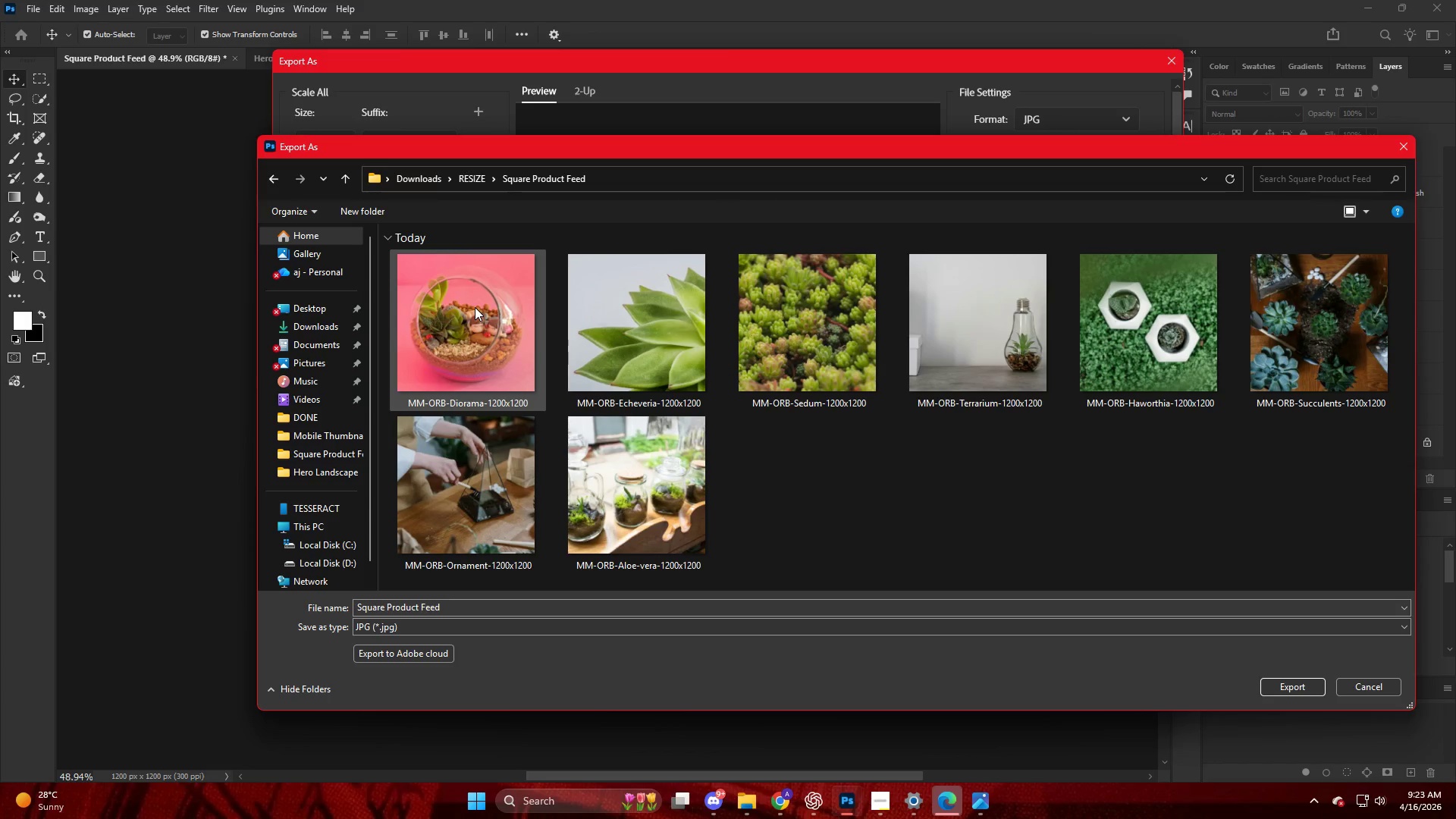 
left_click([474, 307])
 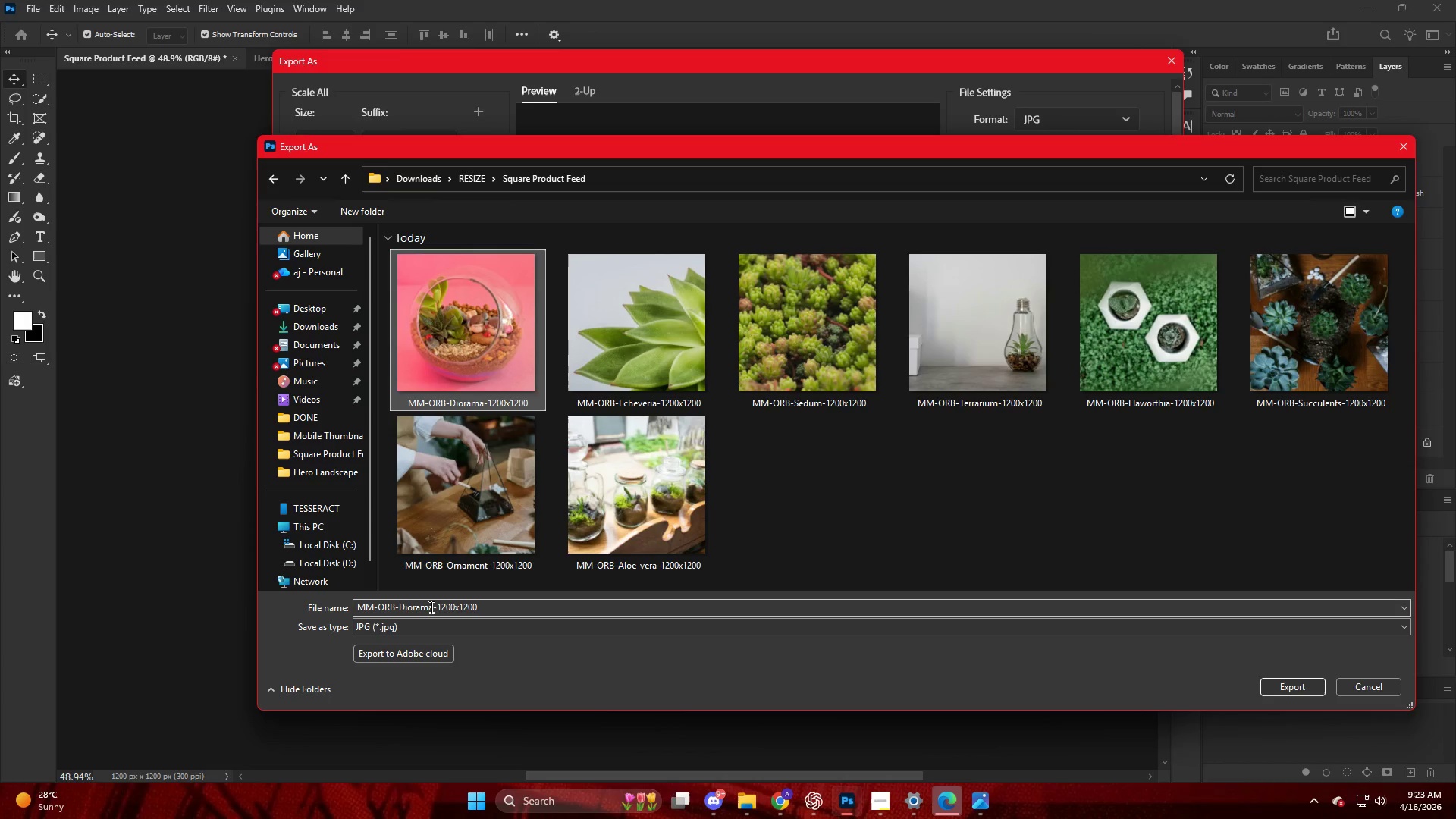 
double_click([430, 607])
 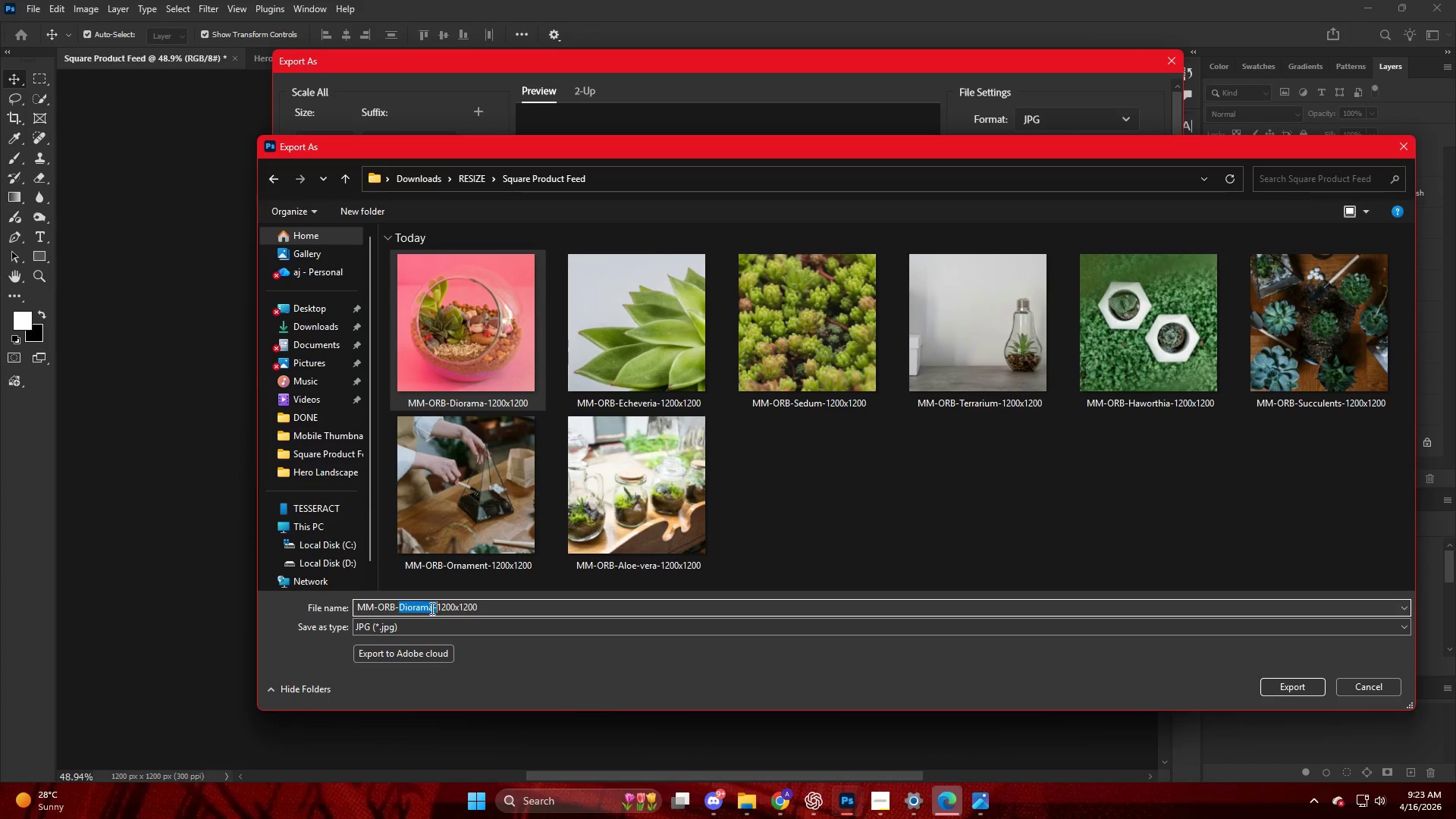 
triple_click([431, 608])
 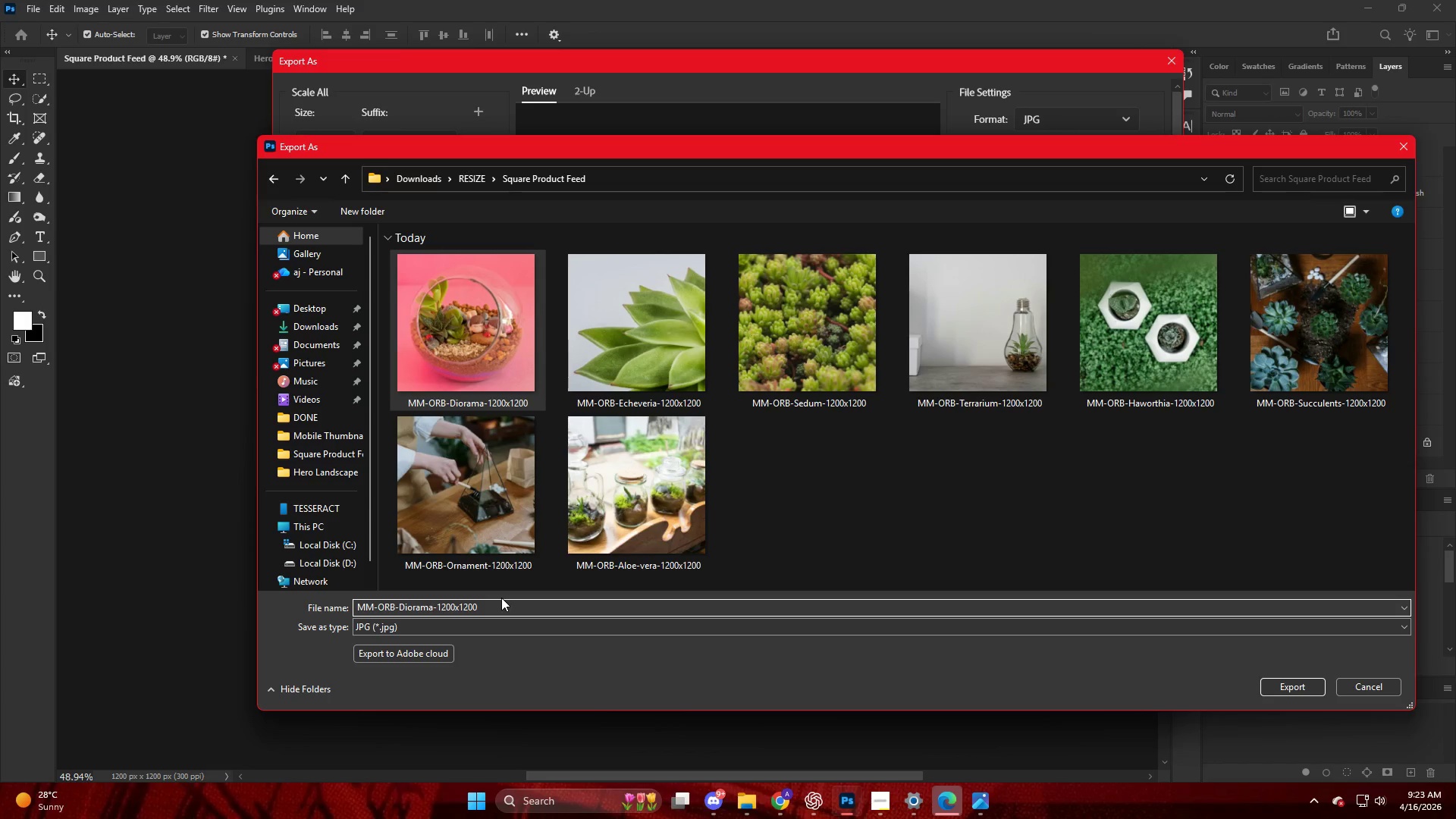 
key(Backspace)
 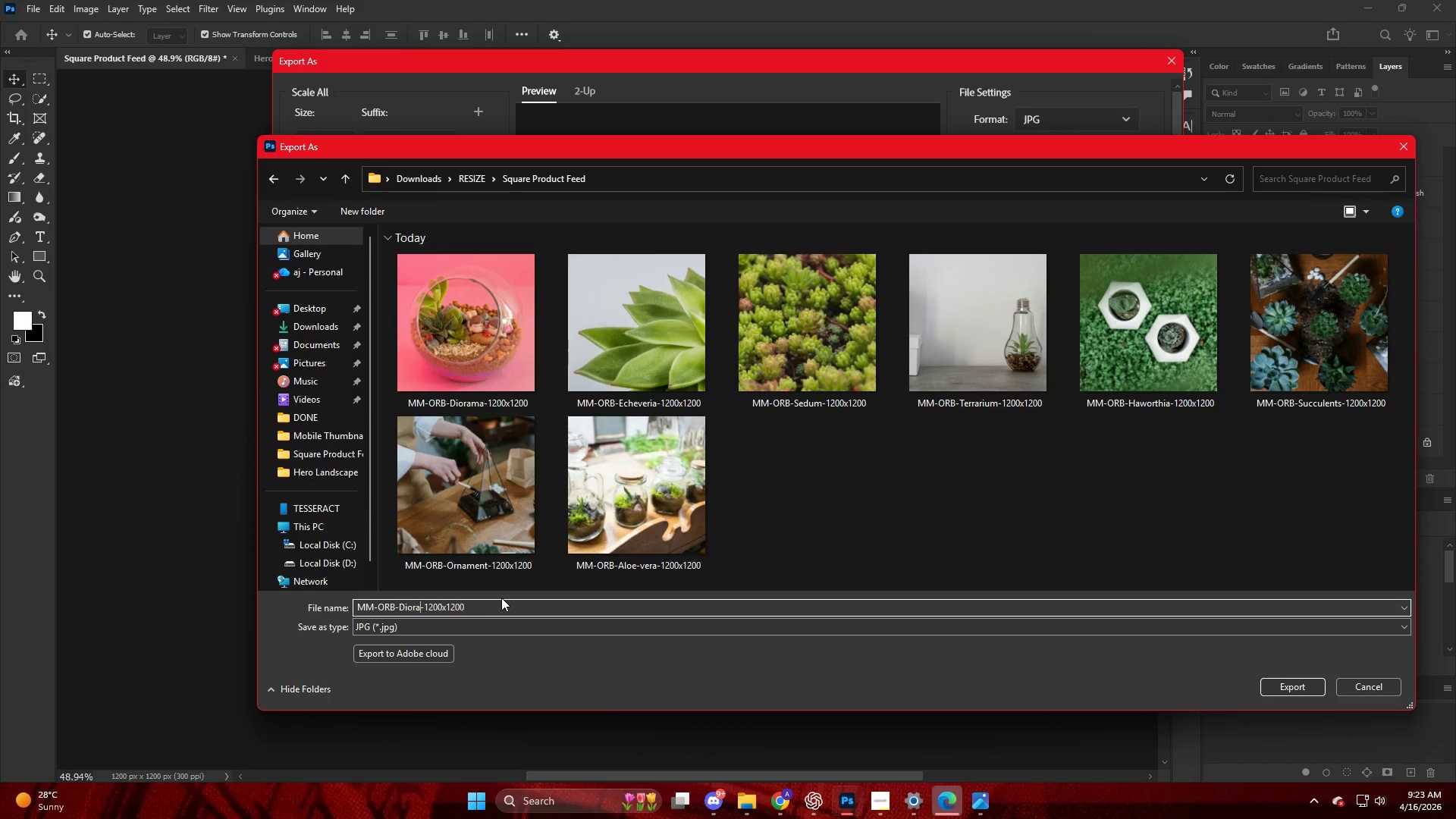 
key(Backspace)
 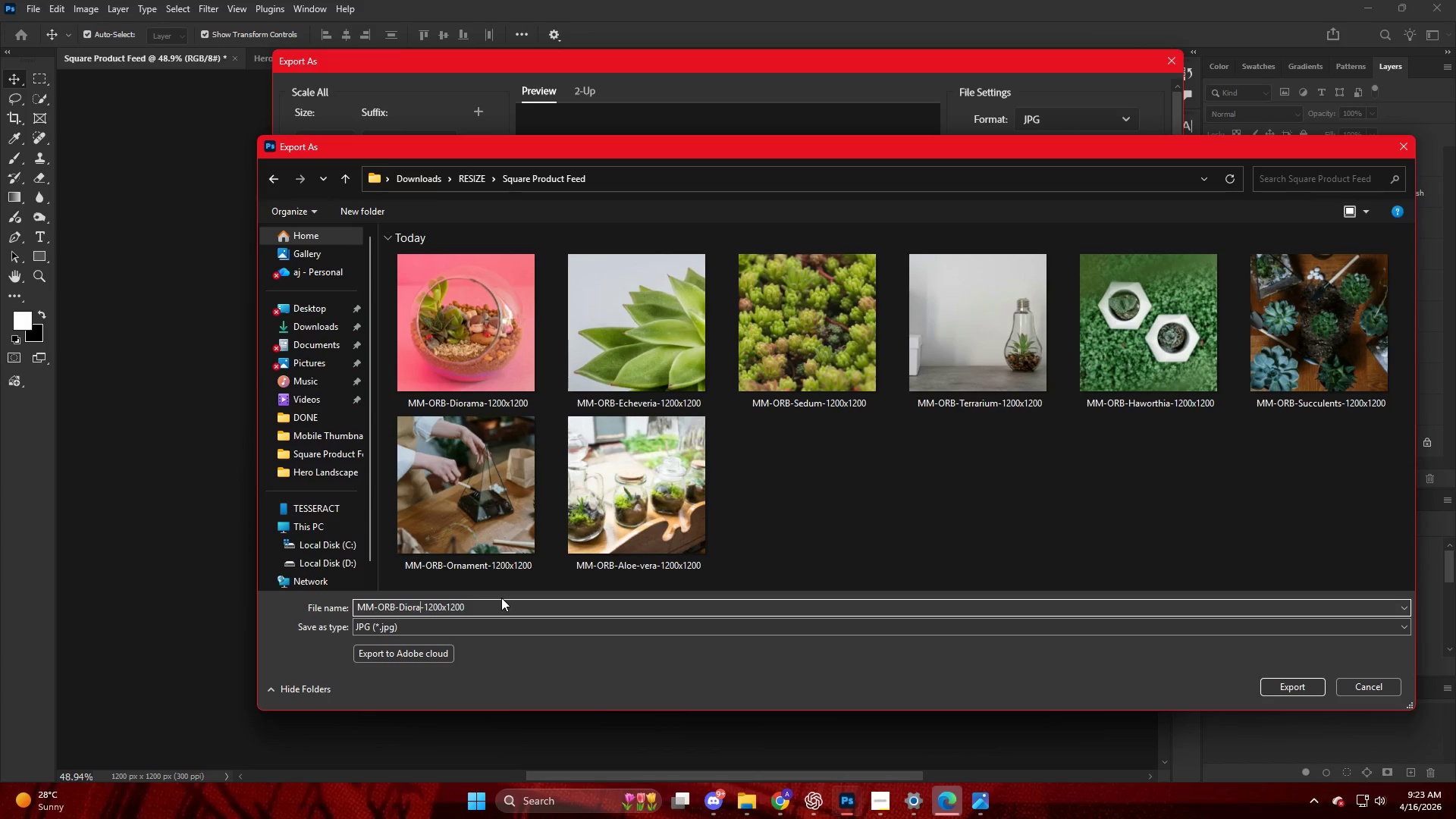 
key(Backspace)
 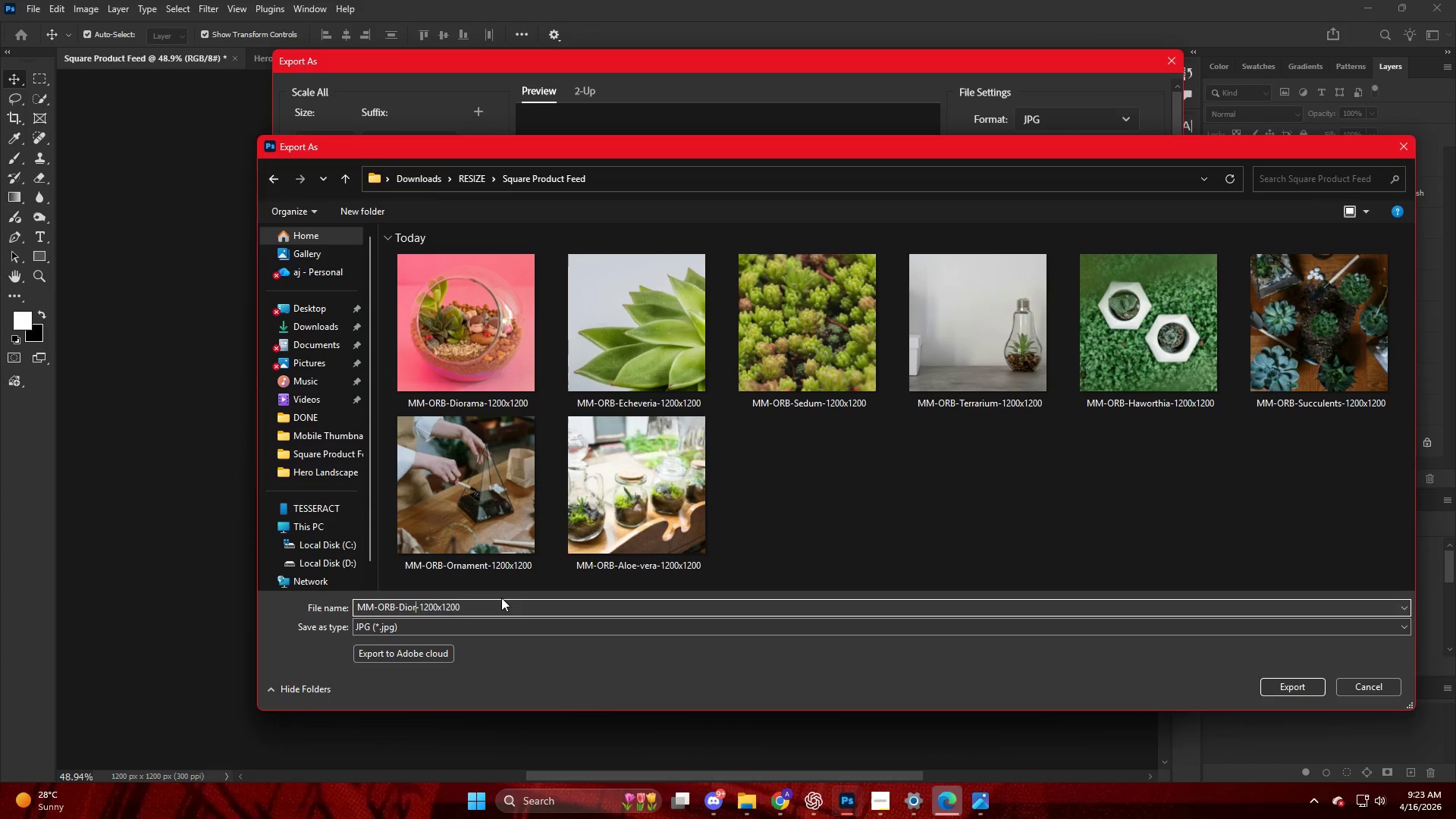 
key(Backspace)
 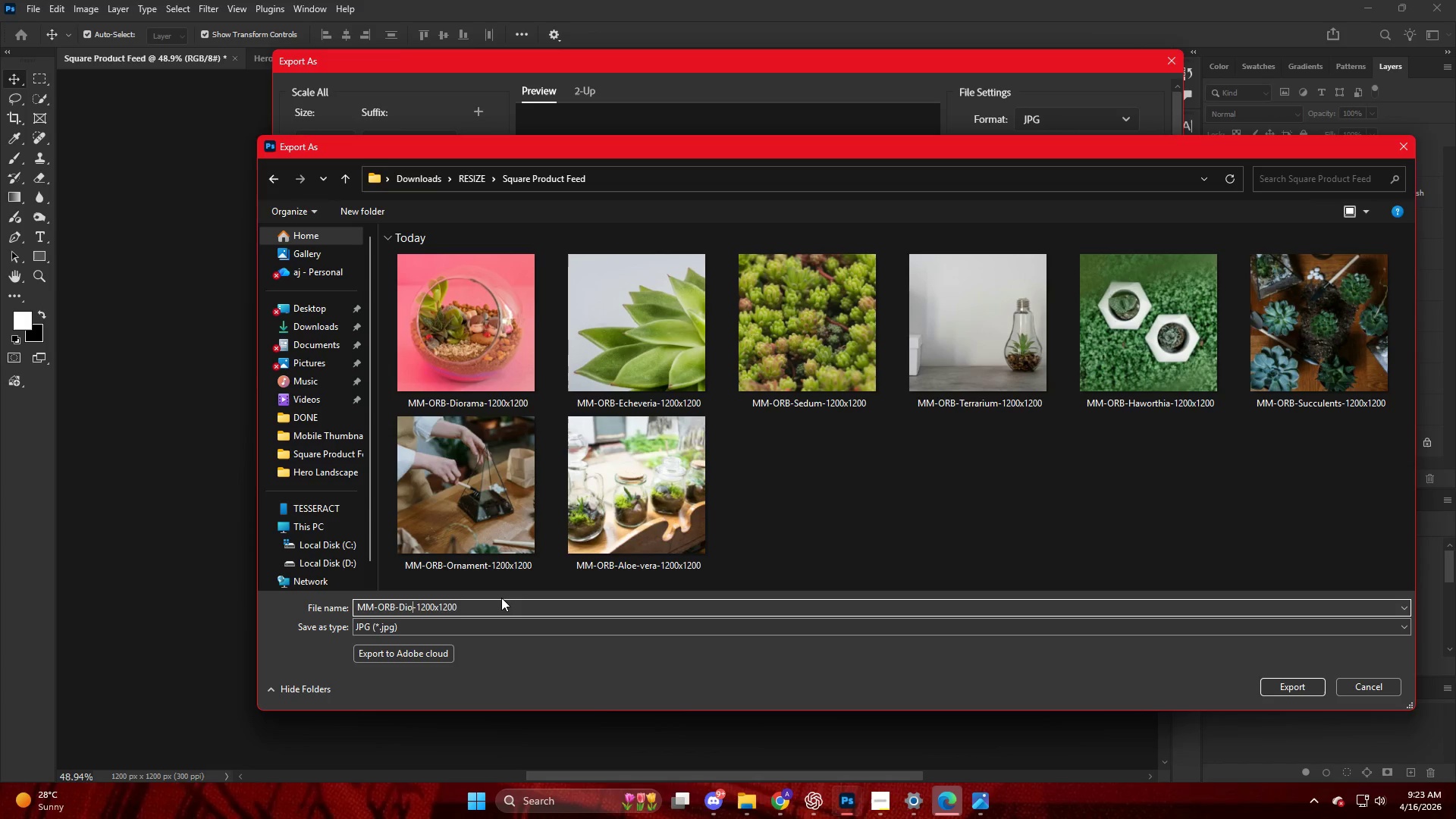 
key(Backspace)
 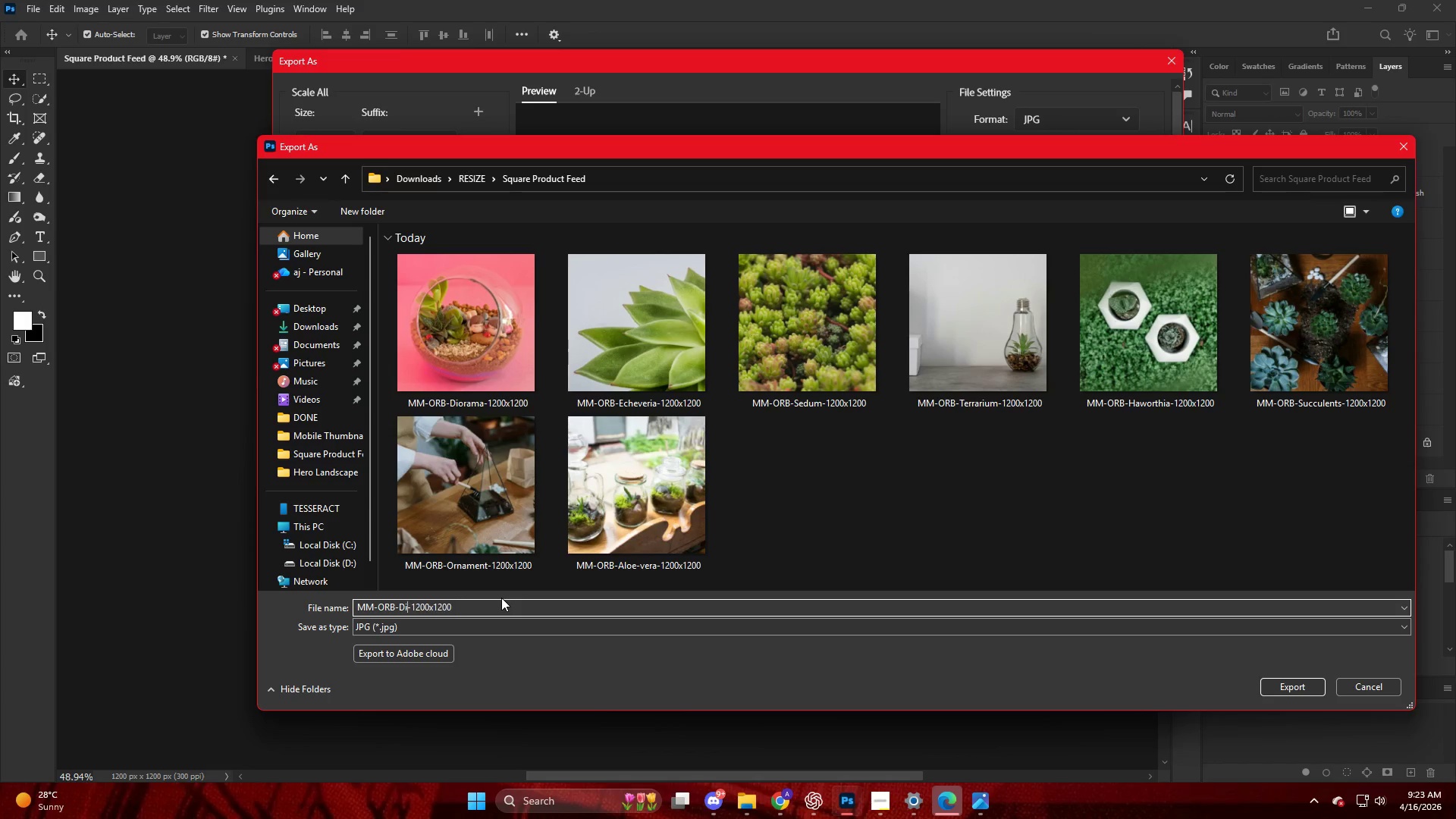 
key(Backspace)
 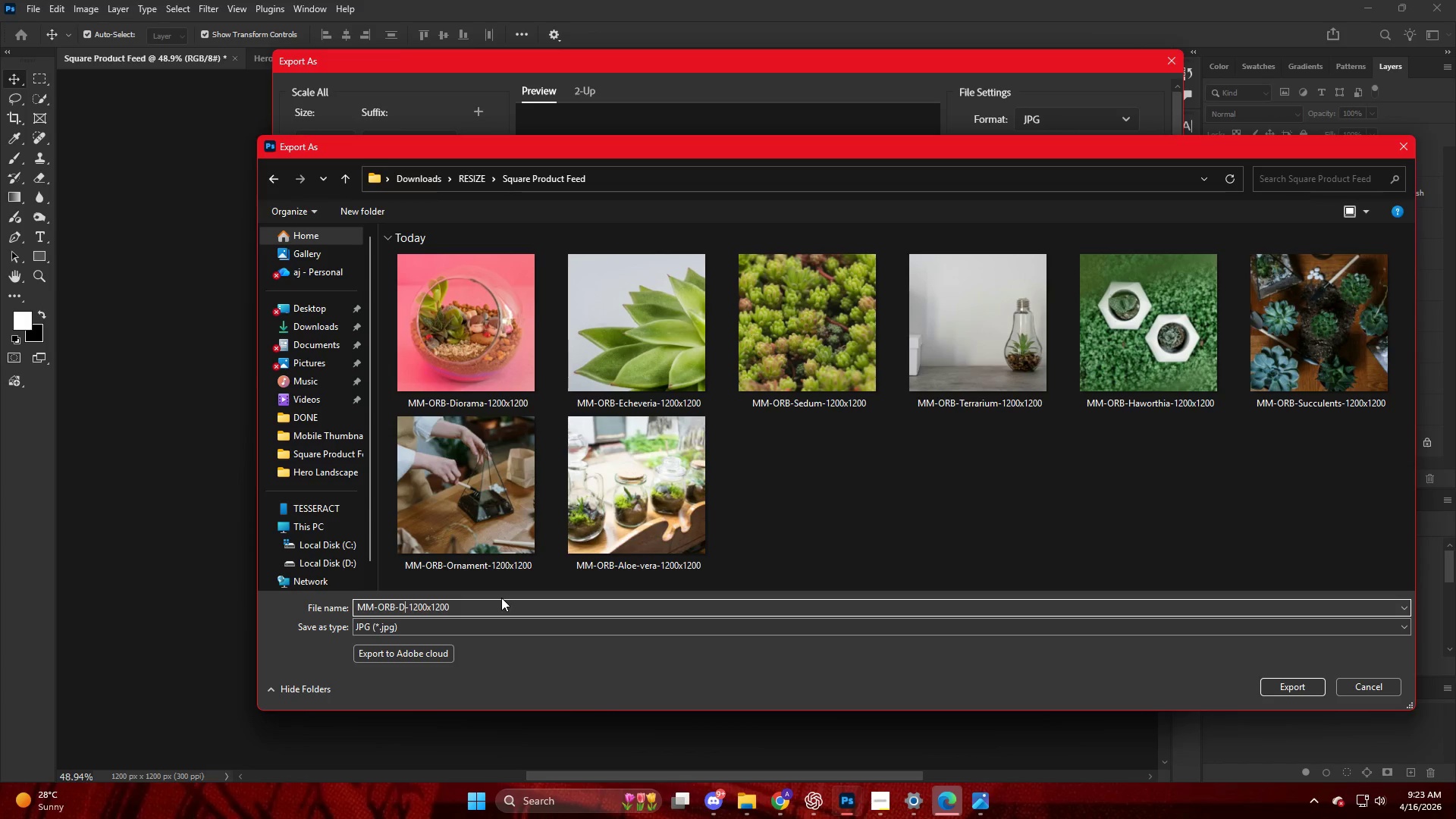 
key(Backspace)
 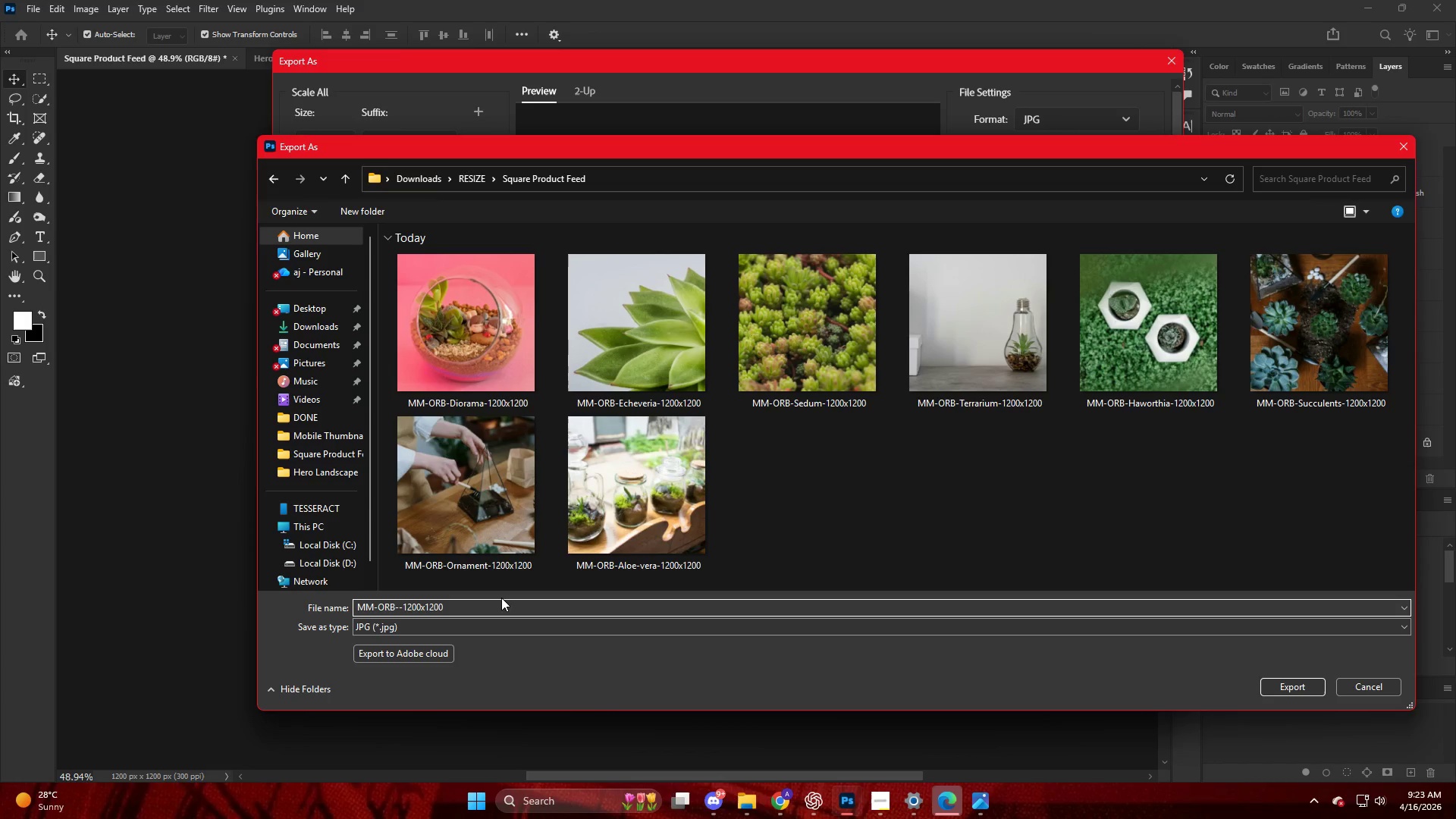 
key(Control+V)
 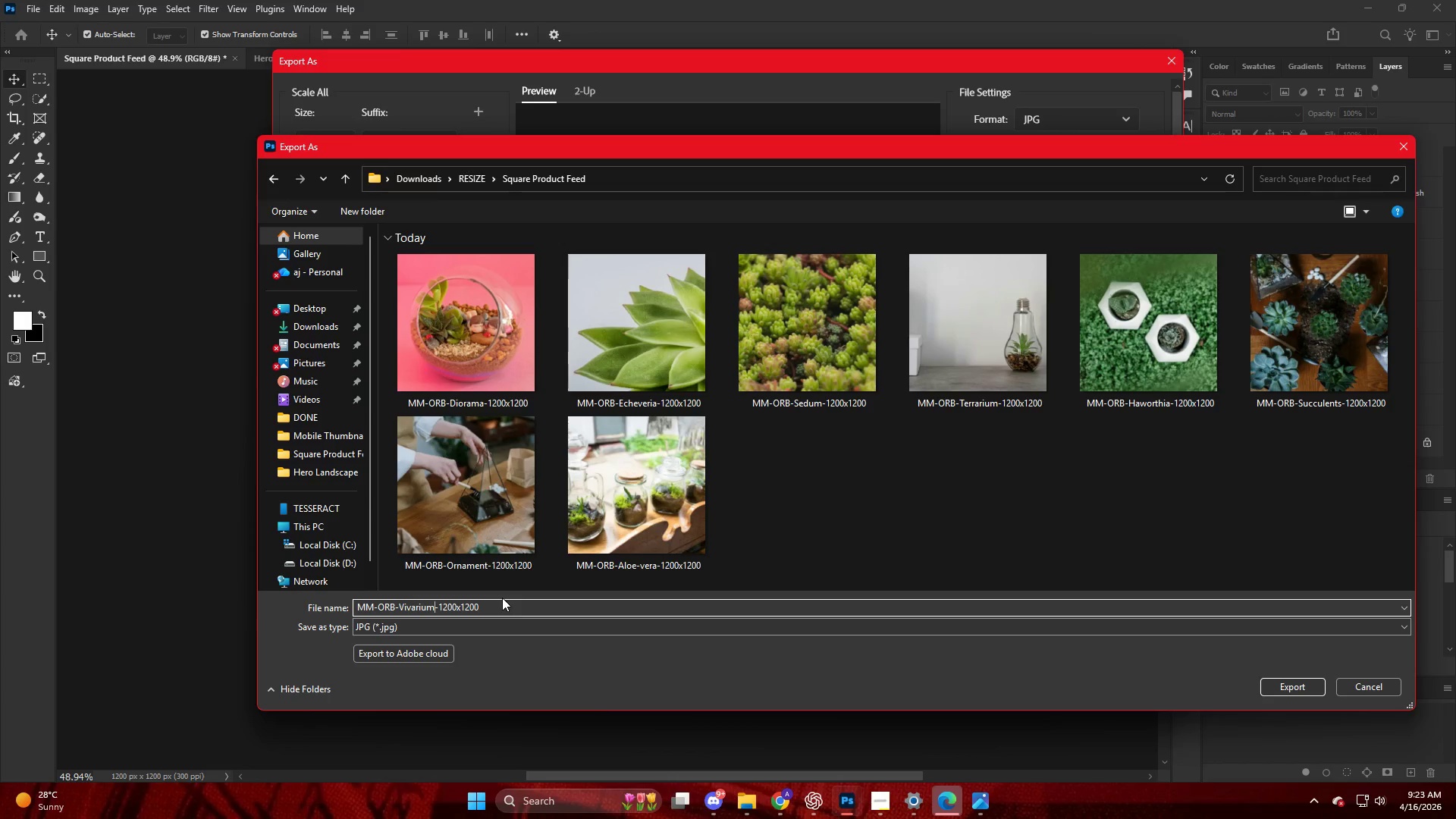 
wait(13.55)
 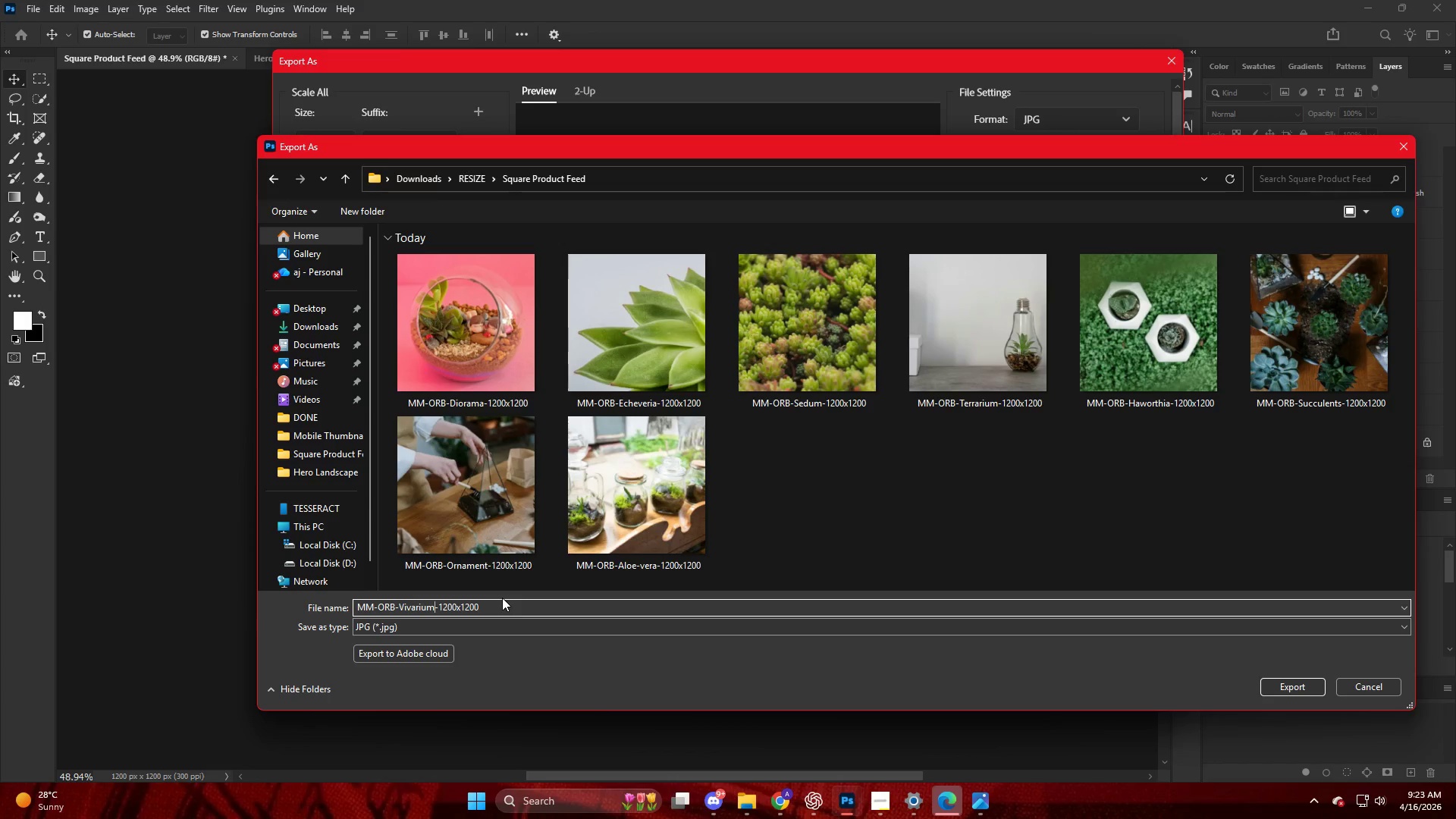 
key(NumpadEnter)
 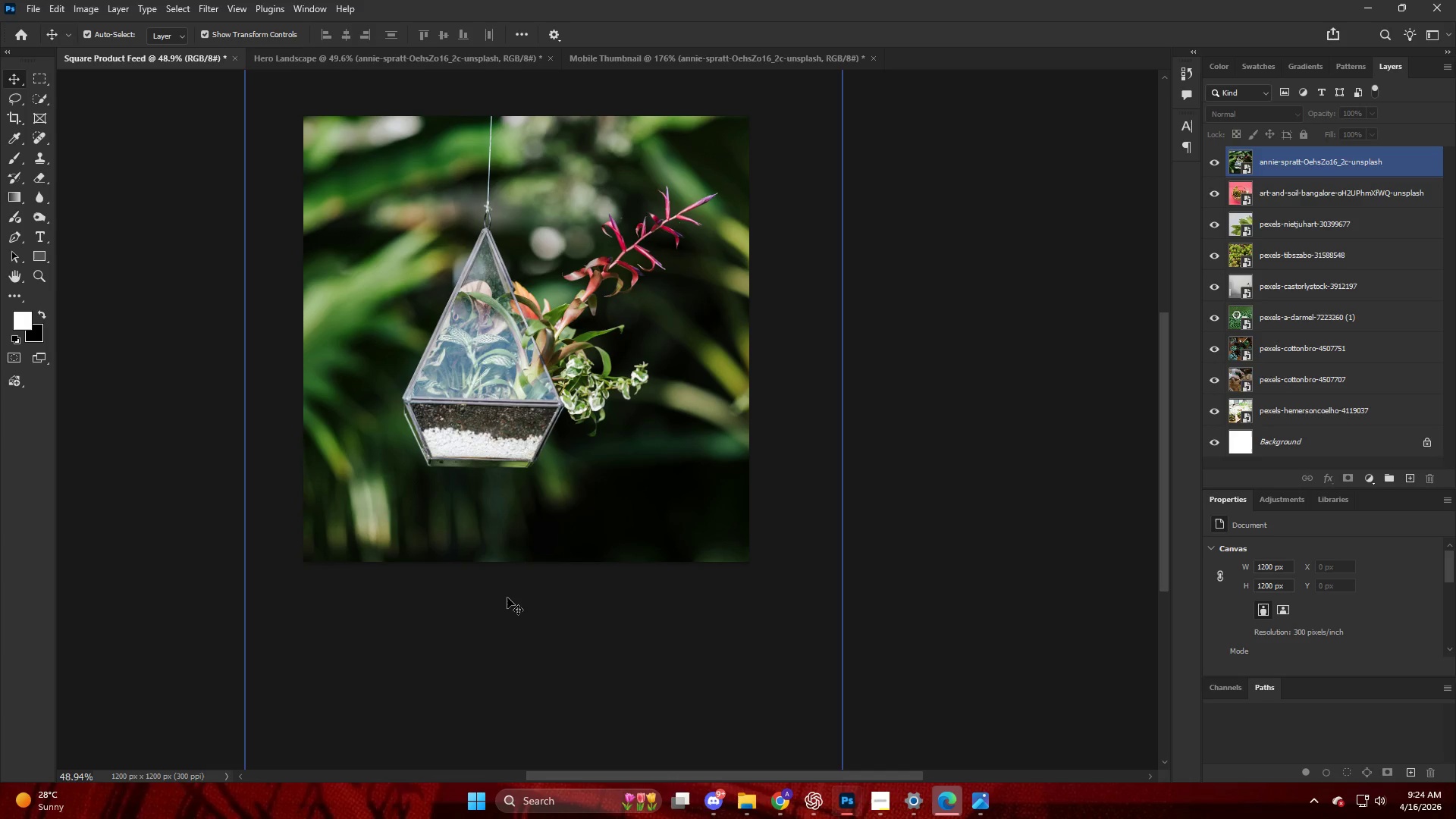 
wait(36.77)
 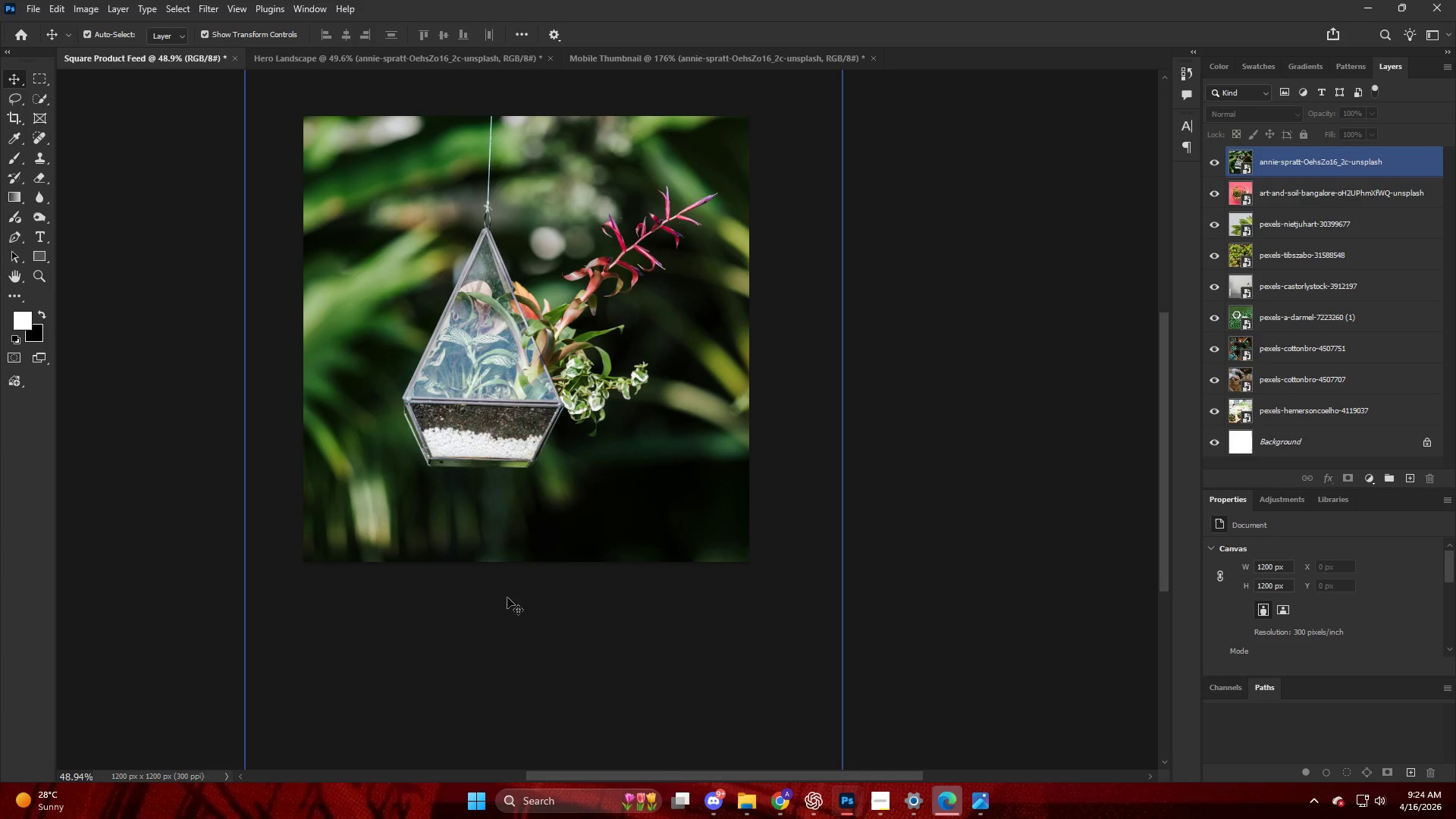 
left_click([814, 799])
 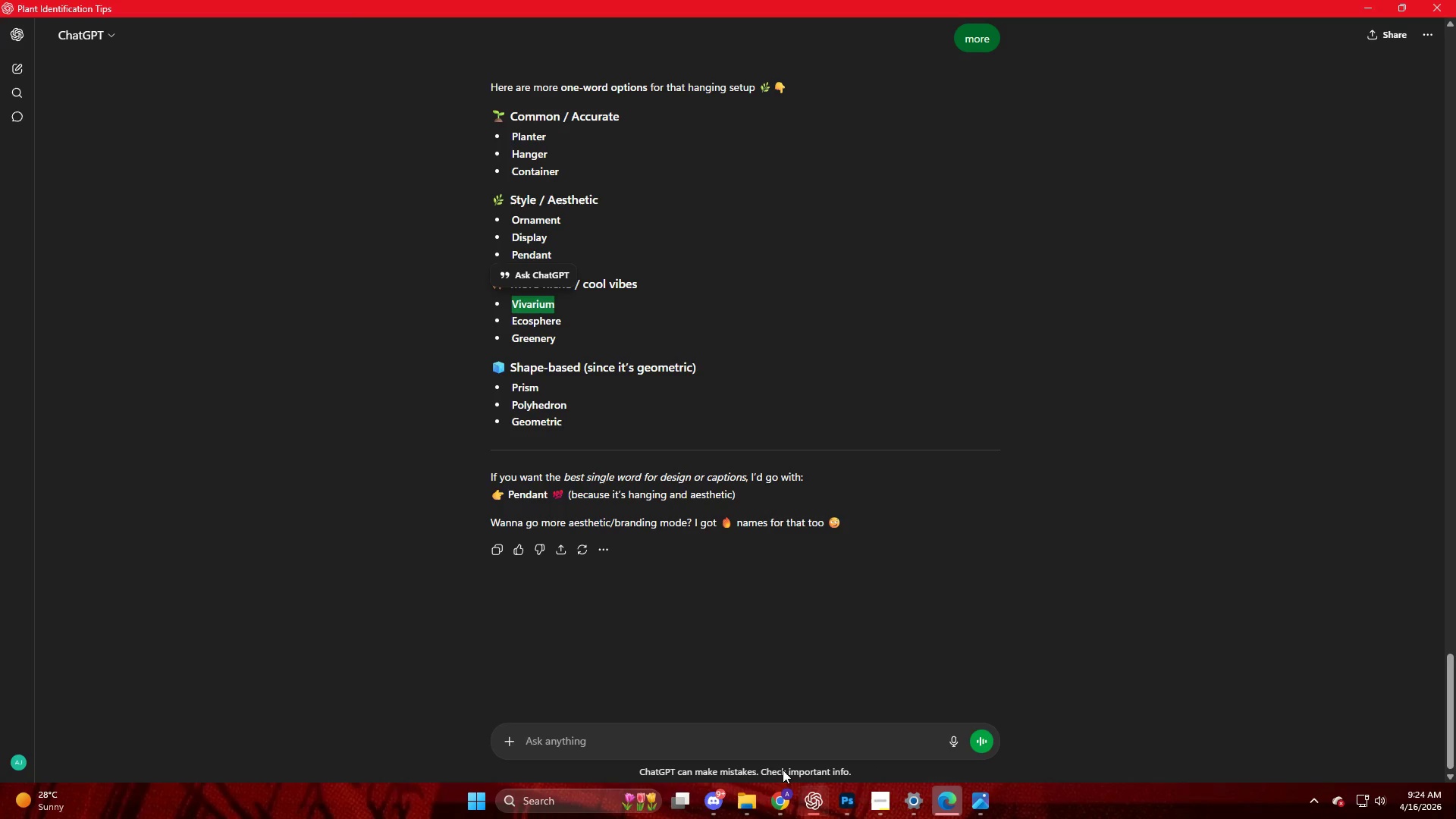 
left_click([794, 812])
 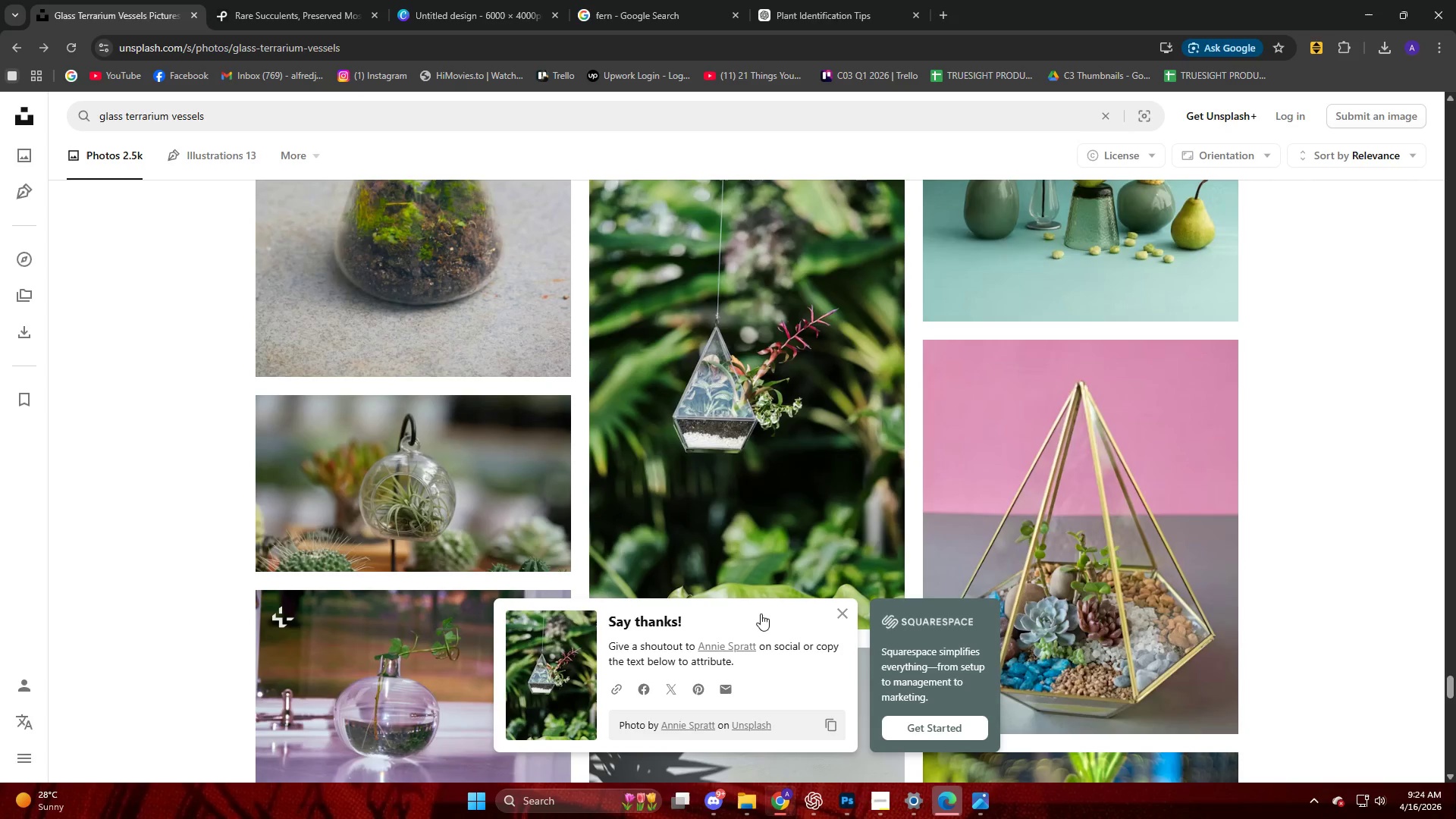 
scroll: coordinate [950, 464], scroll_direction: down, amount: 8.0
 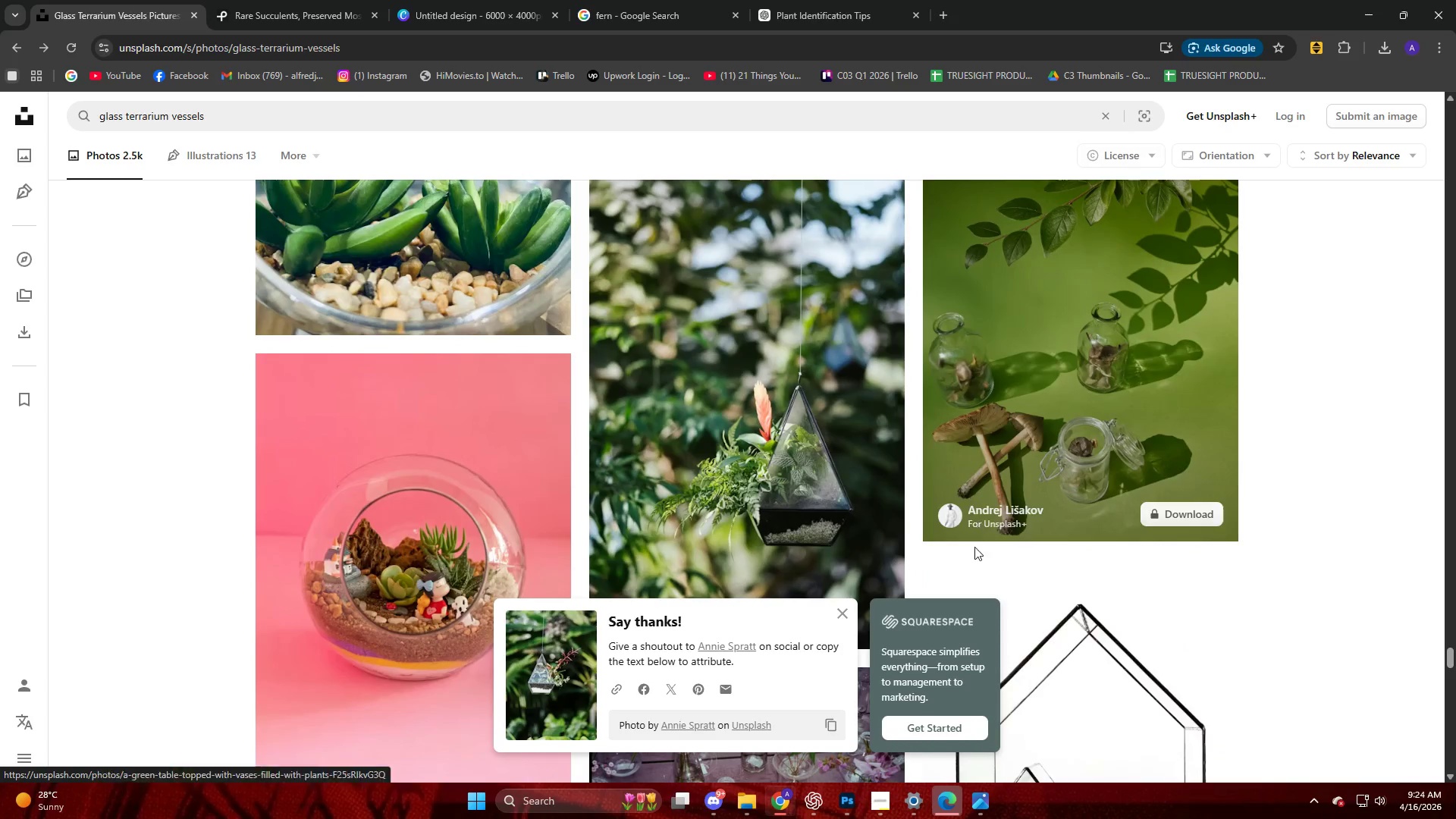 
left_click([845, 607])
 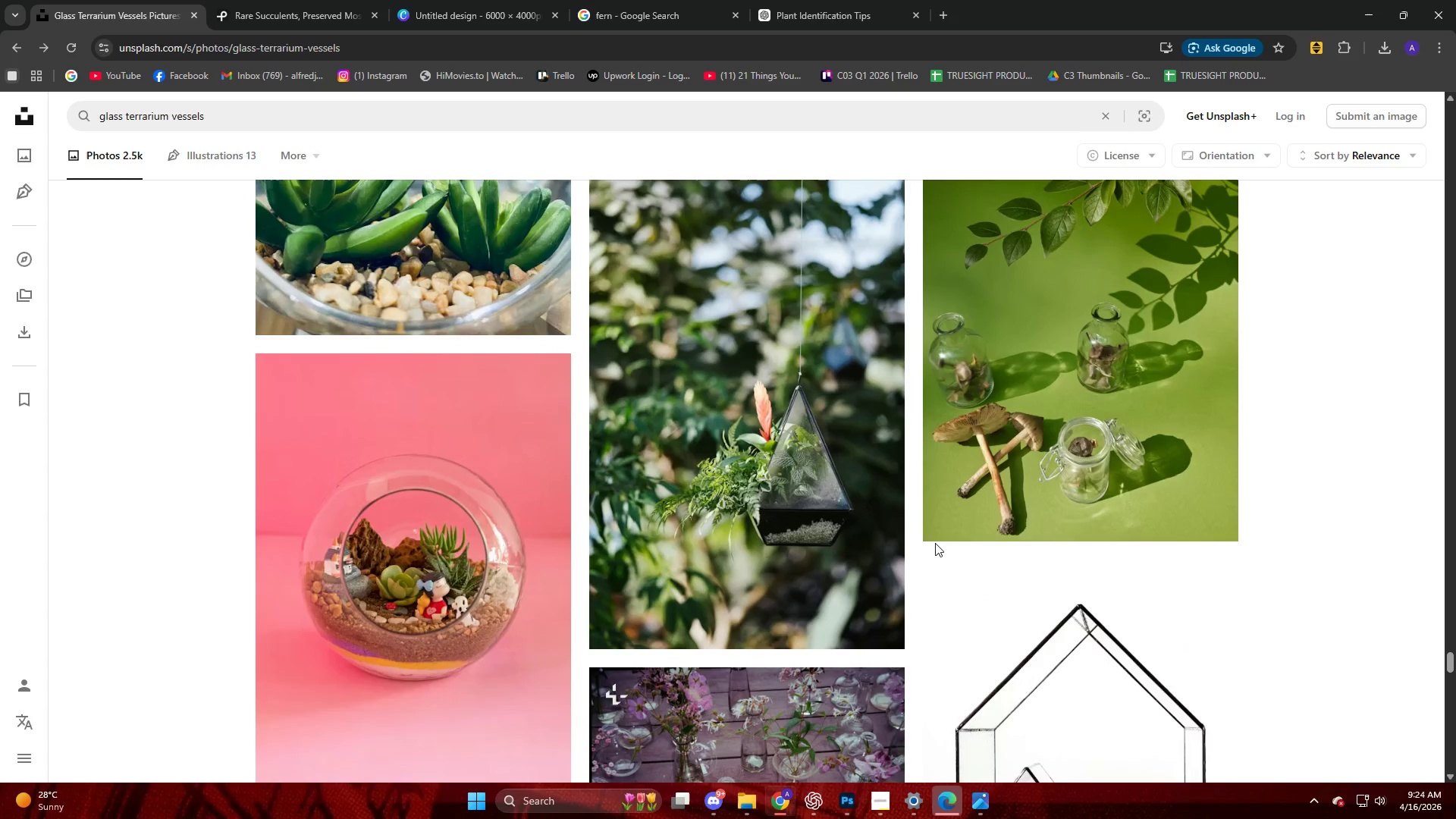 
scroll: coordinate [935, 544], scroll_direction: down, amount: 10.0
 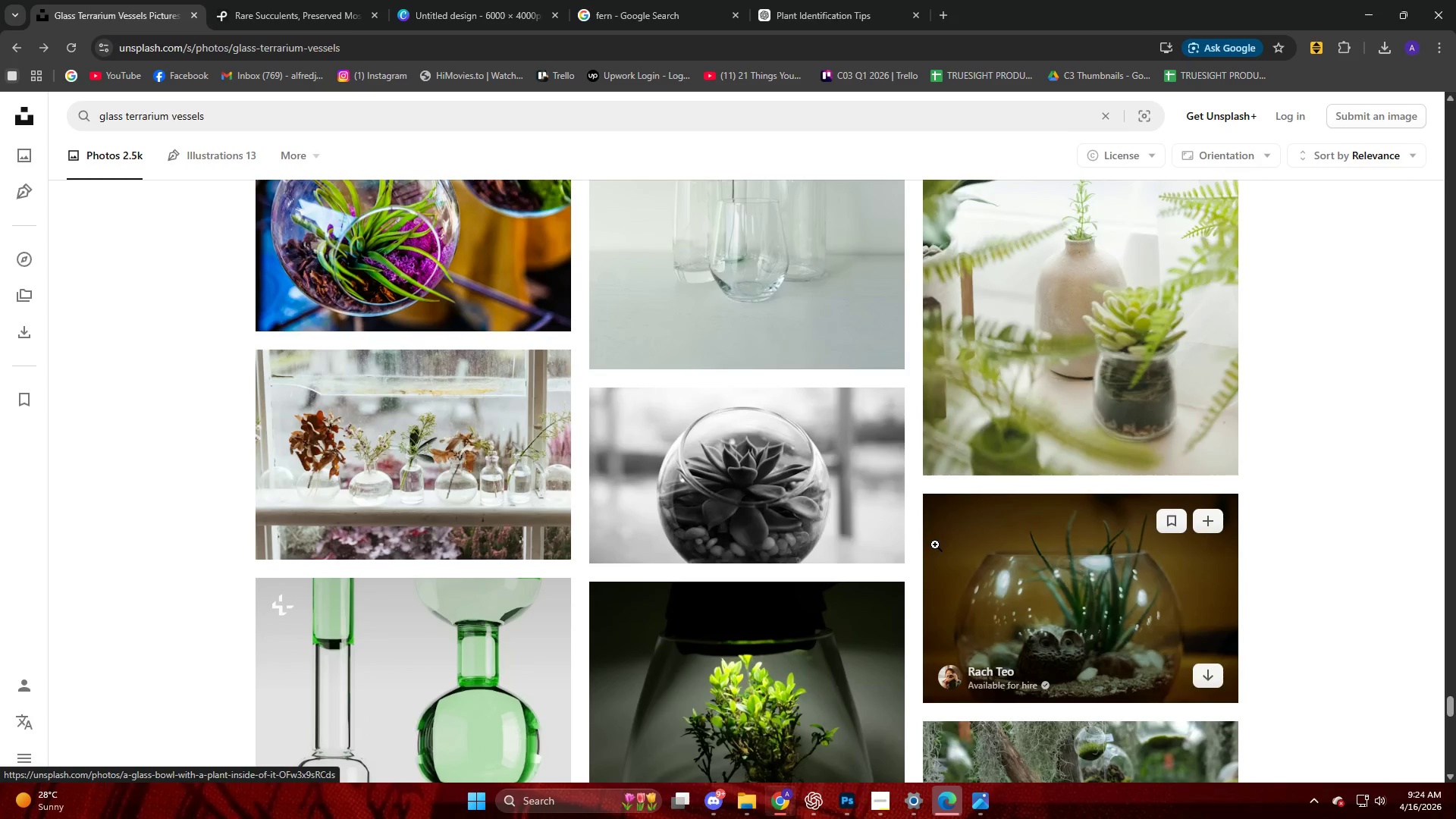 
scroll: coordinate [149, 440], scroll_direction: down, amount: 6.0
 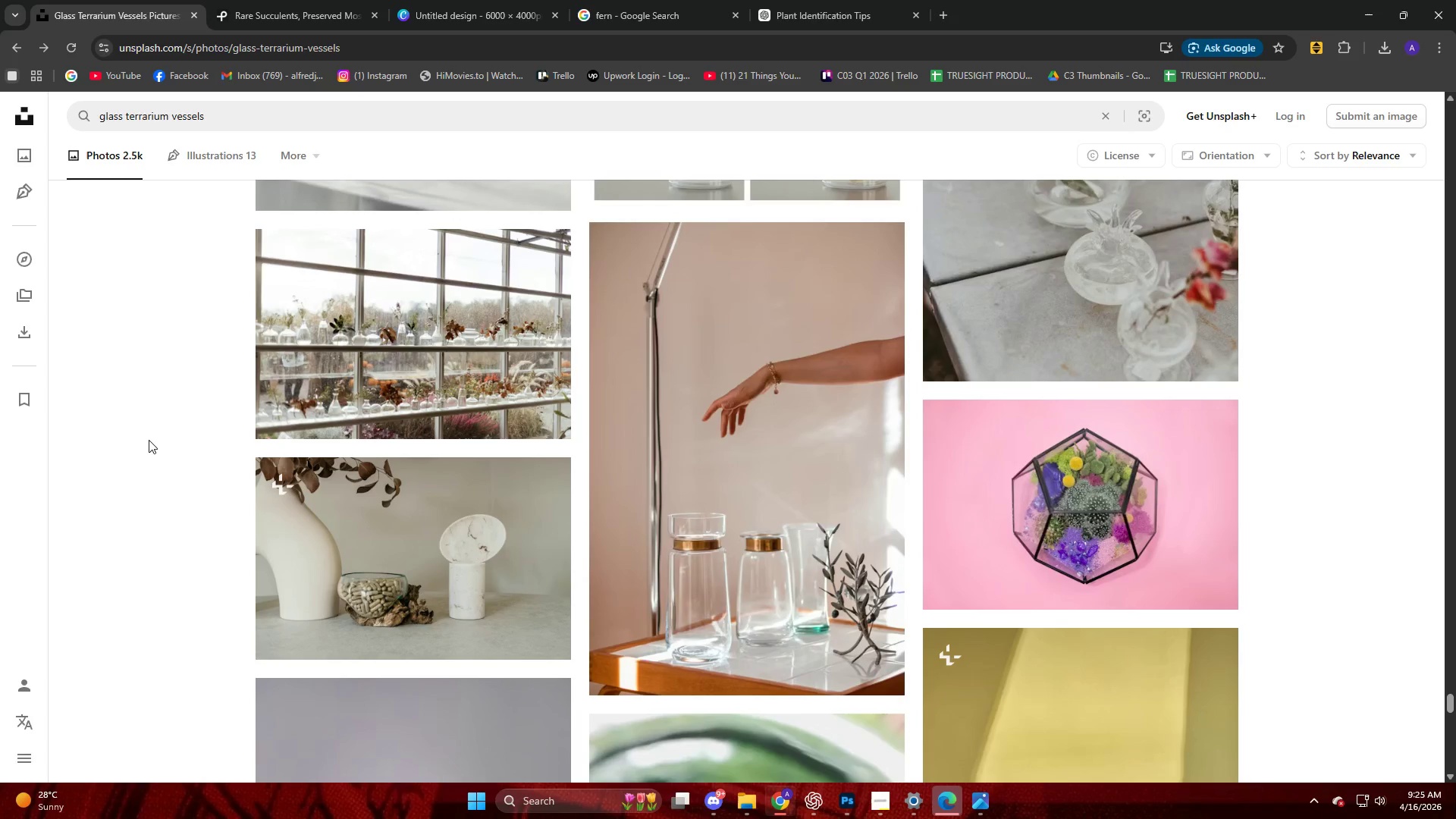 
wait(9.86)
 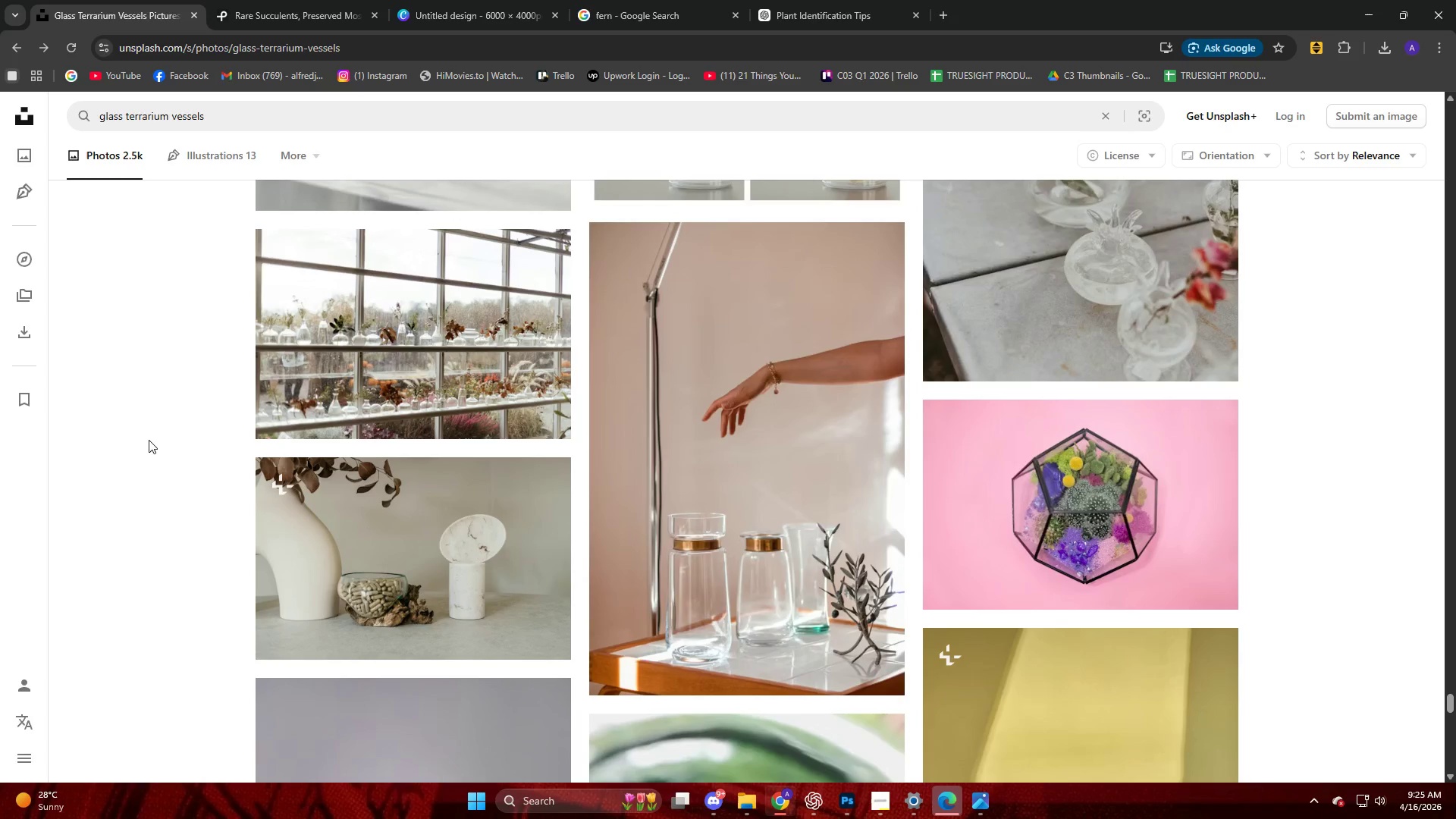 
scroll: coordinate [149, 437], scroll_direction: down, amount: 27.0
 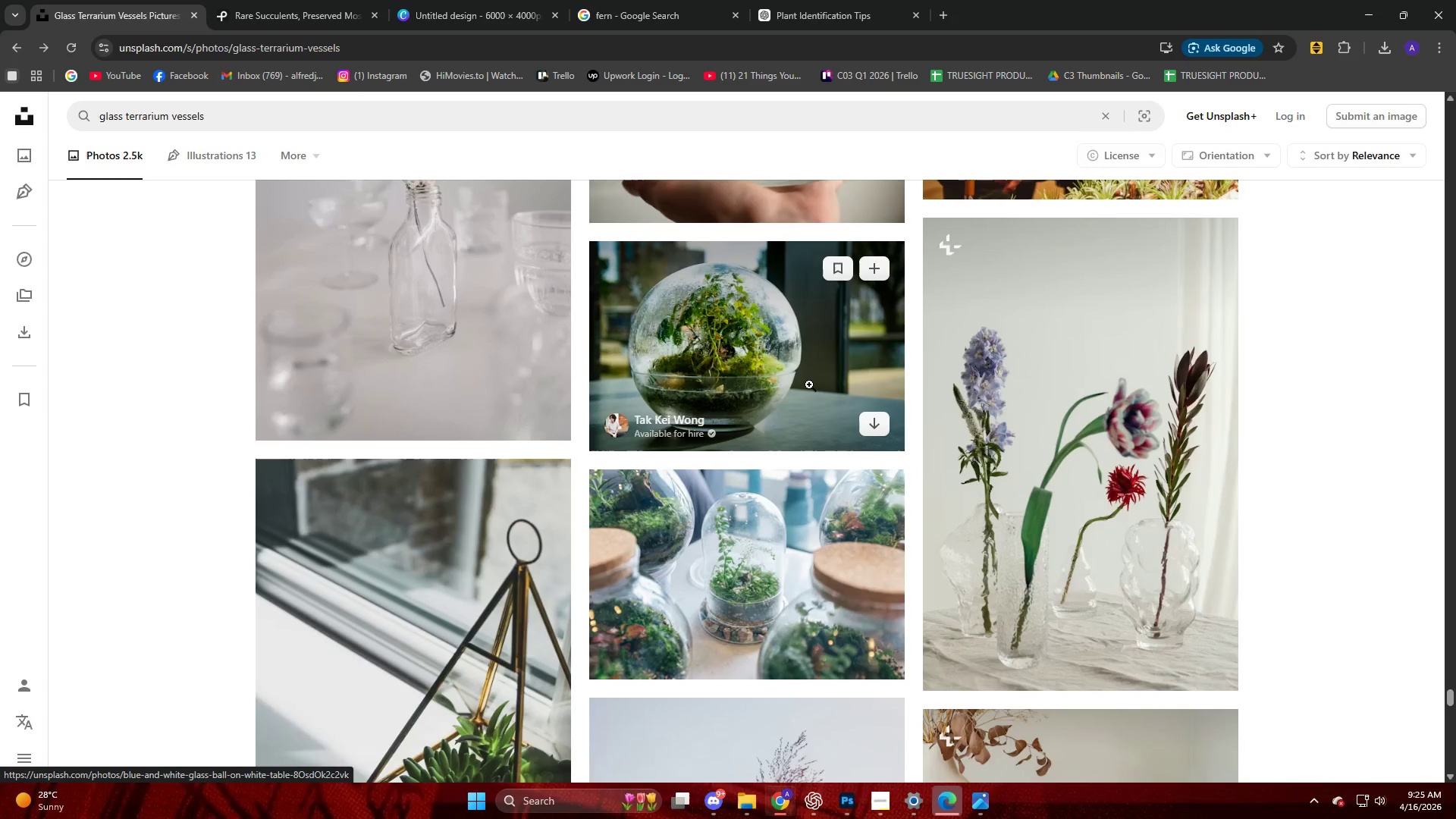 
left_click([807, 382])
 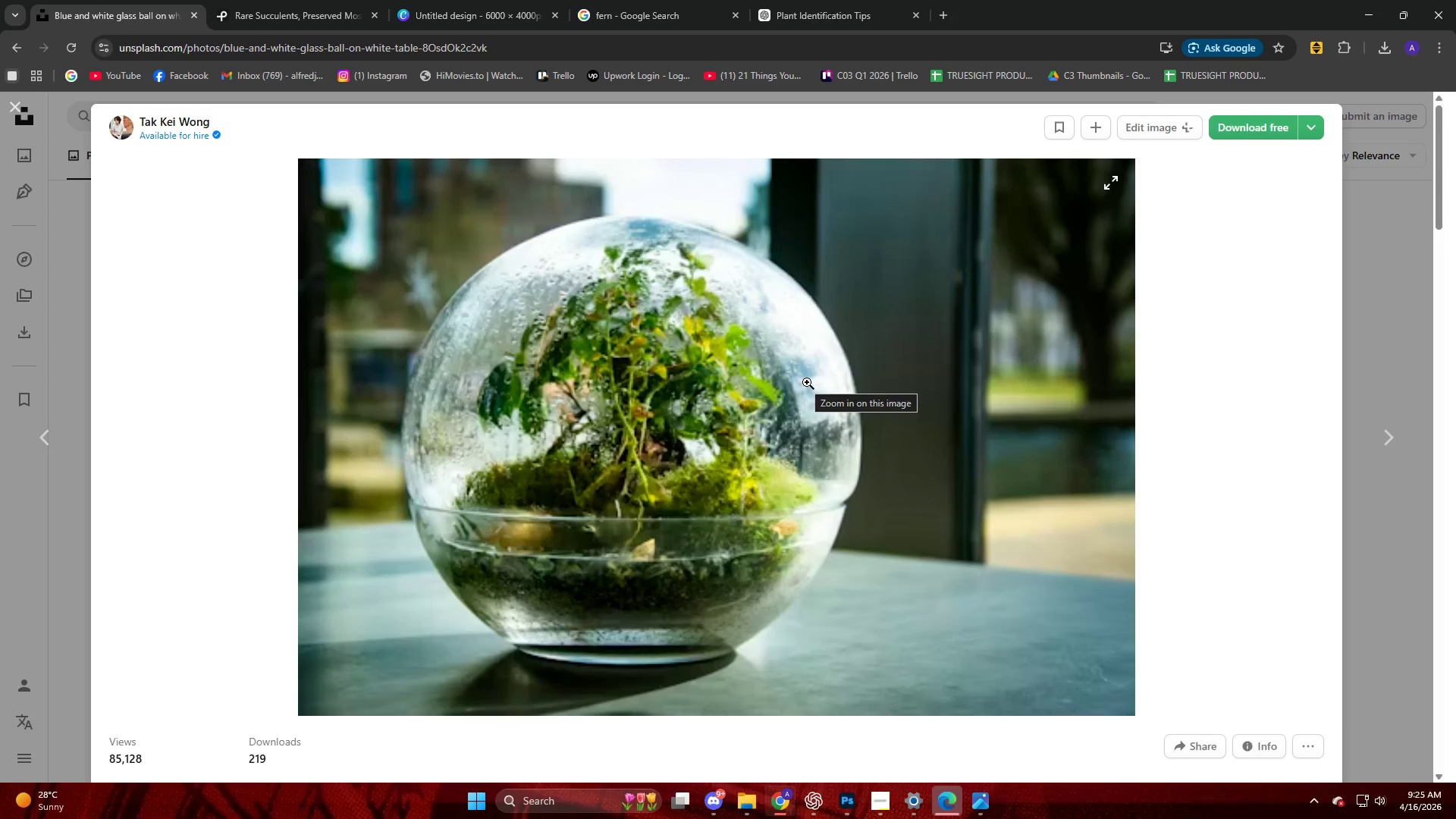 
left_click([807, 382])
 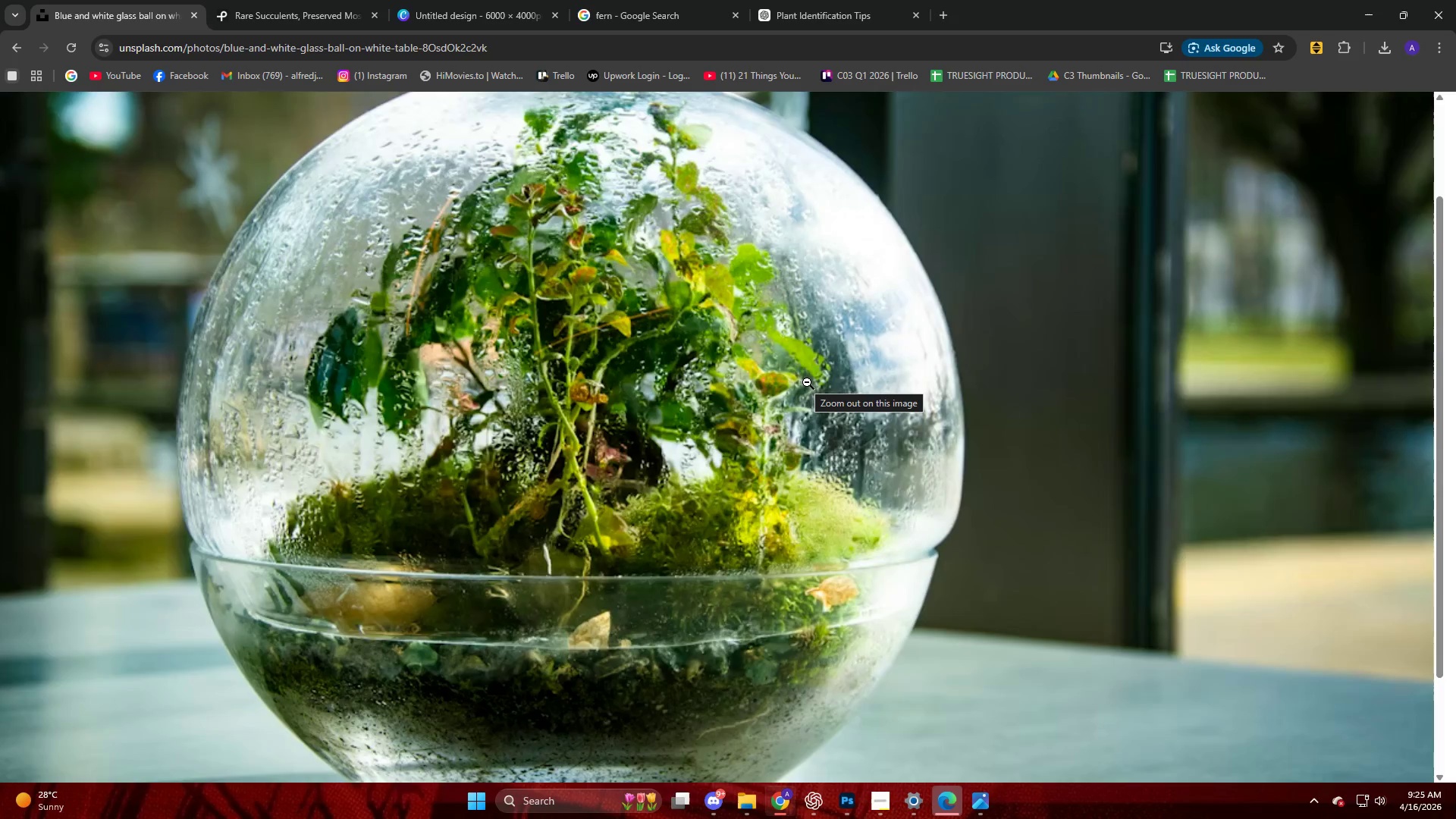 
left_click([807, 382])
 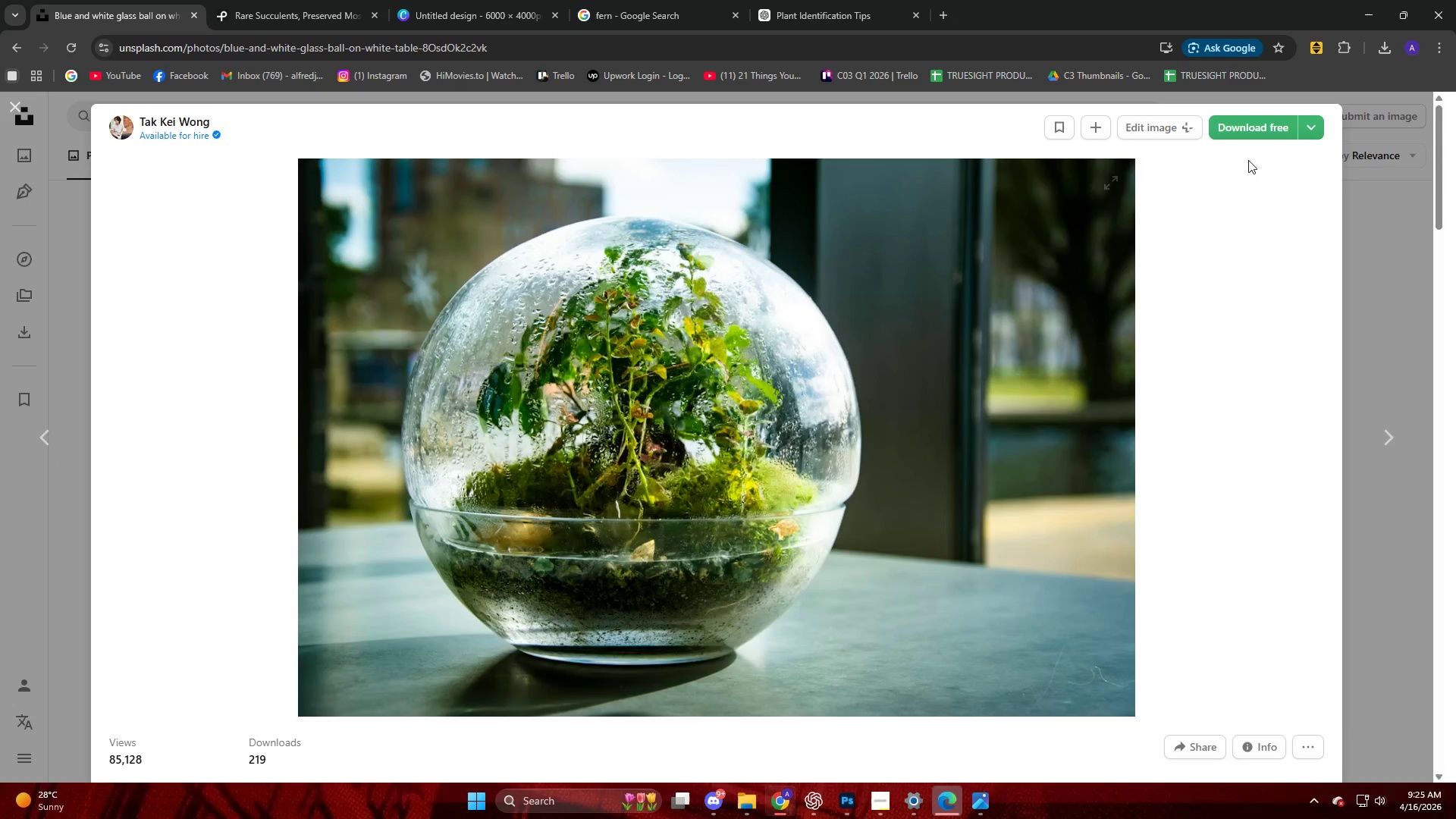 
left_click([1242, 133])
 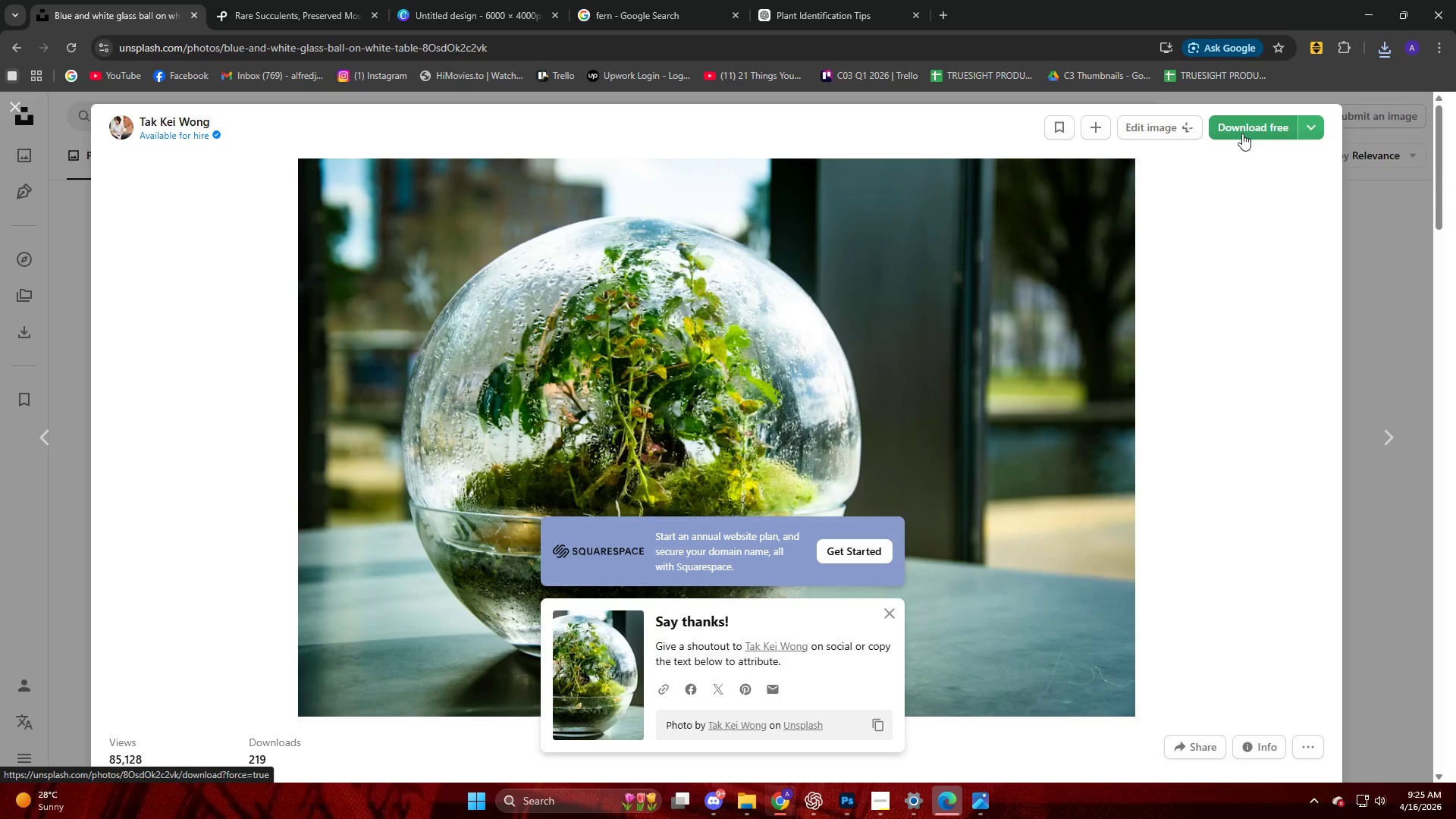 
wait(40.44)
 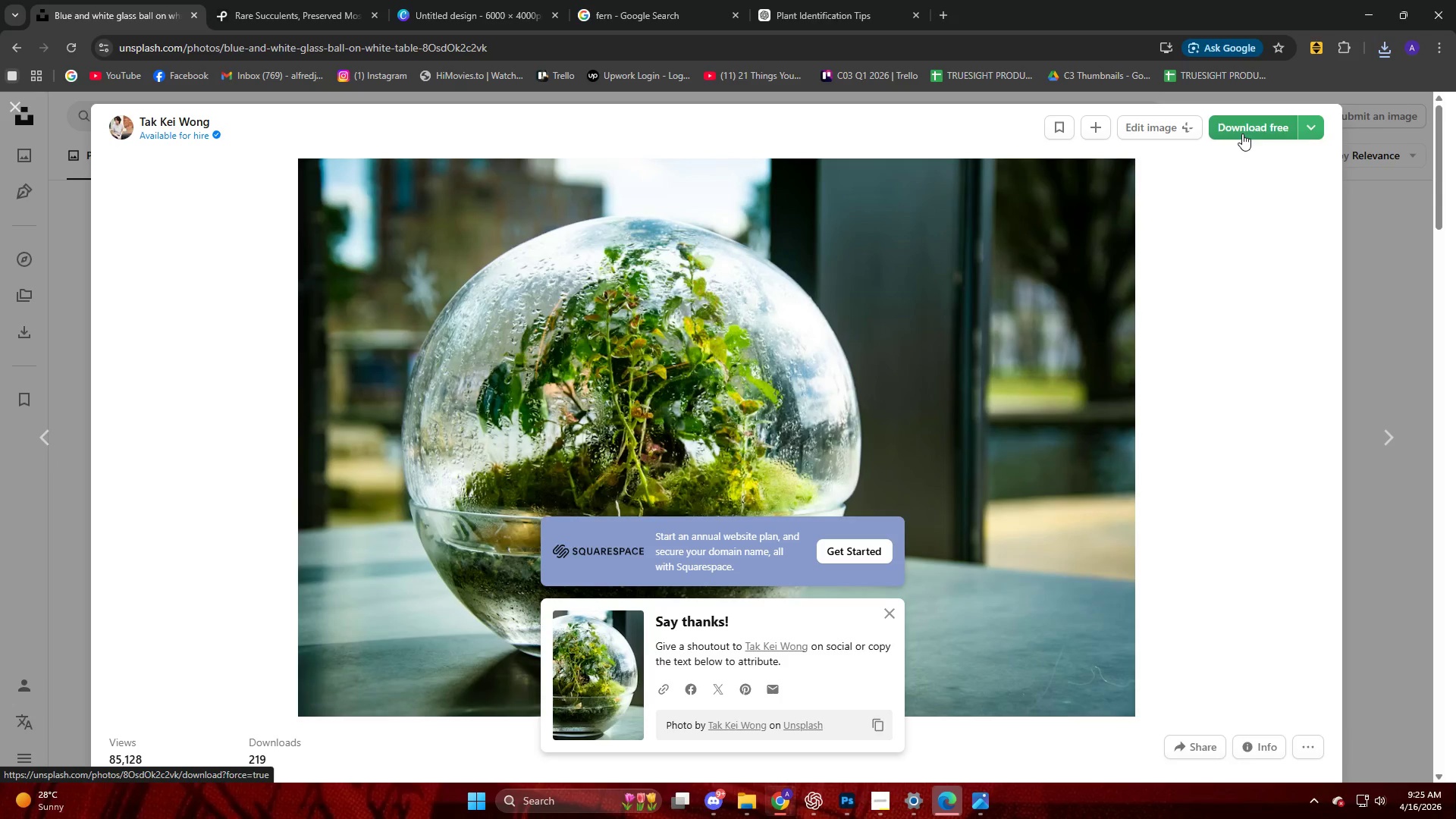 
left_click([885, 354])
 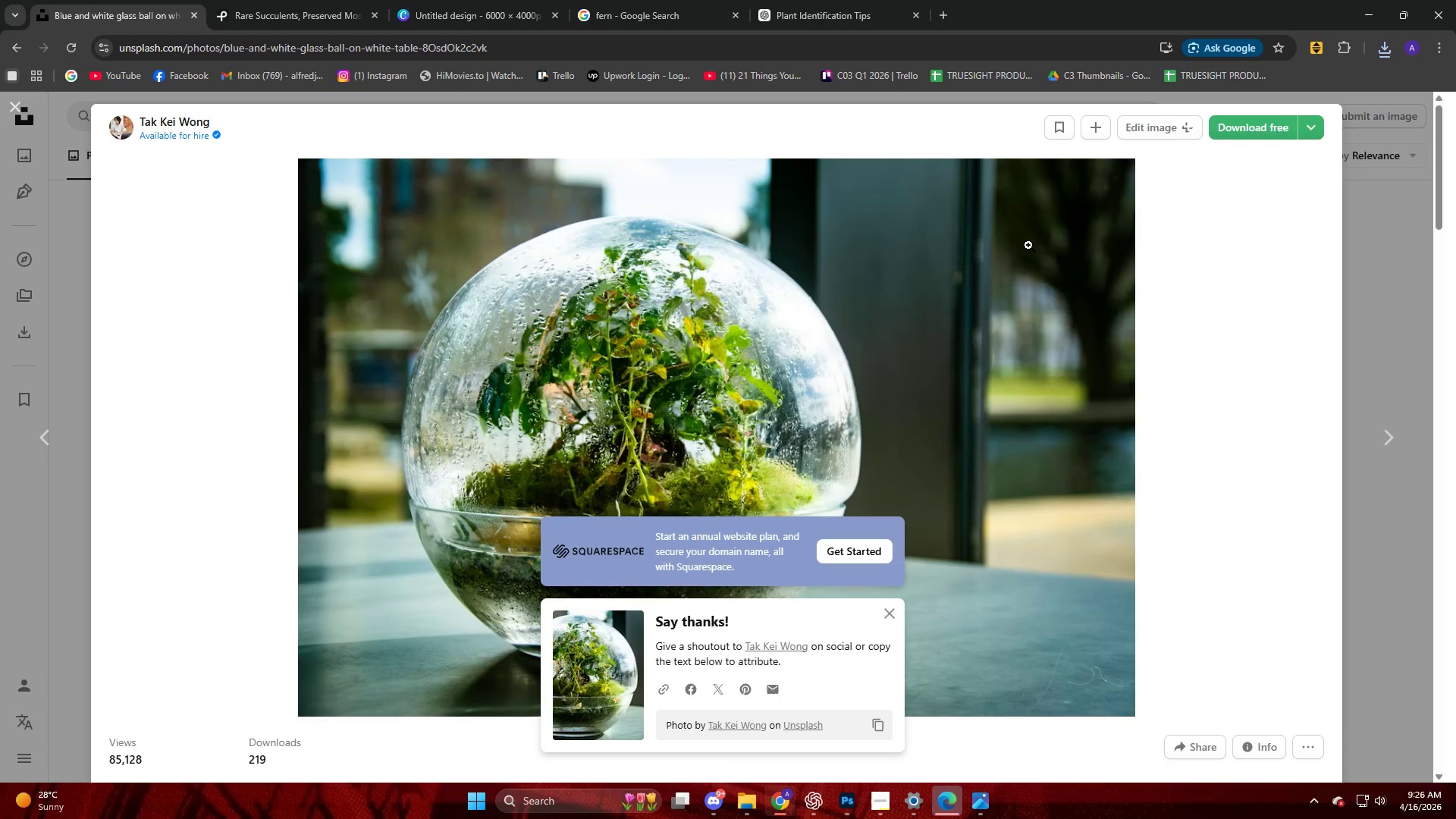 
double_click([1028, 245])
 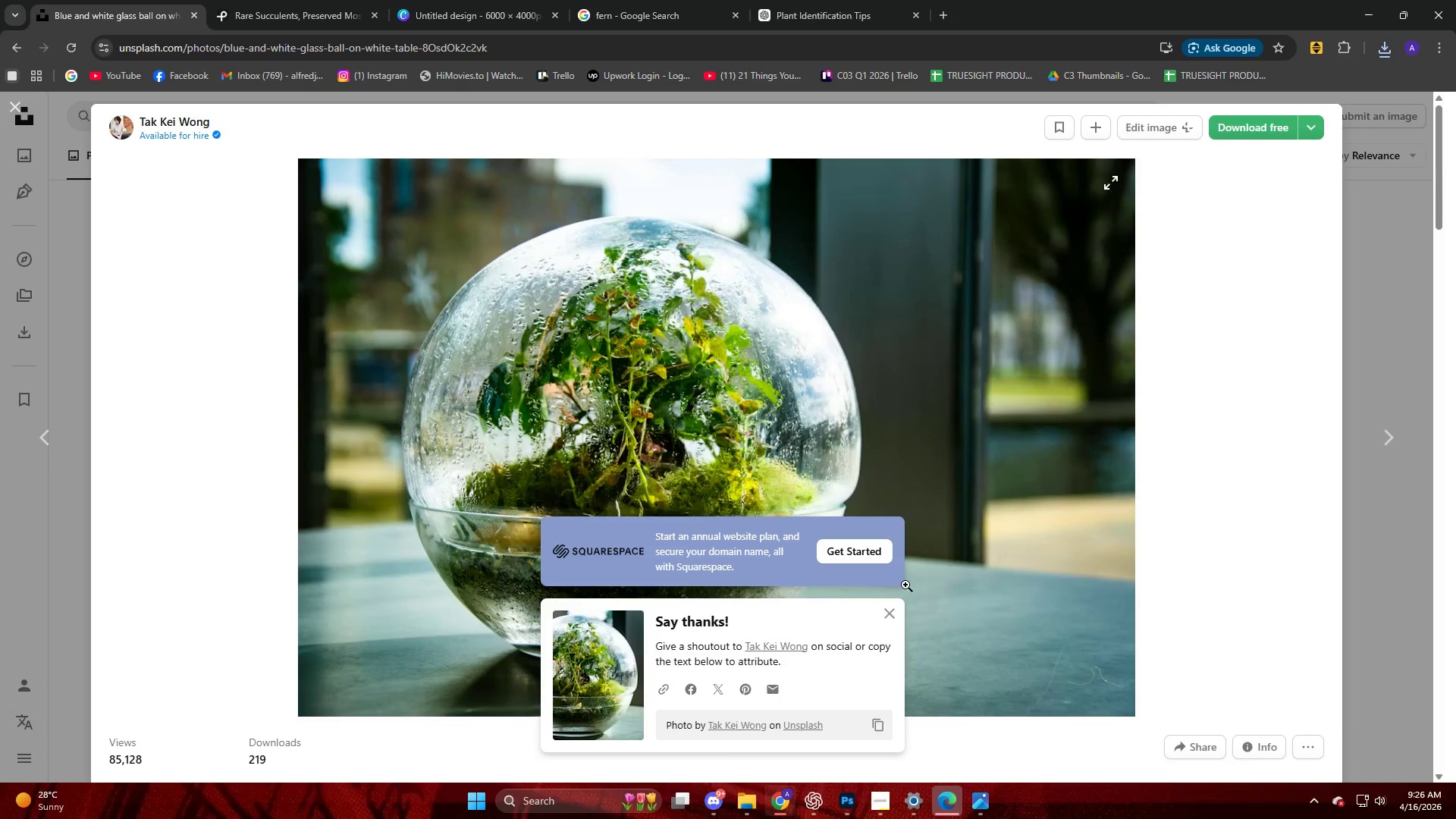 
left_click([891, 622])
 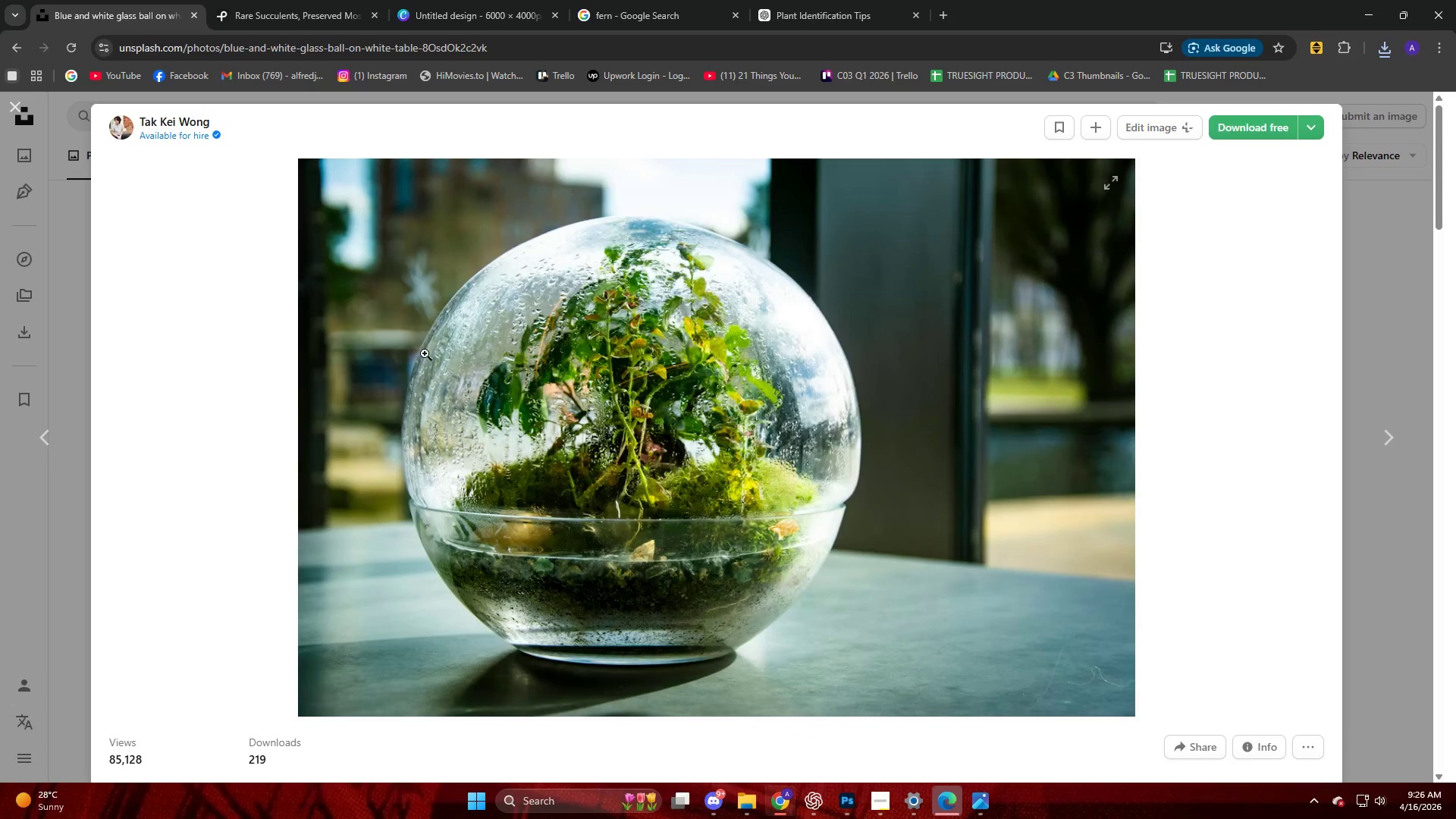 
key(Meta+Shift+ShiftLeft)
 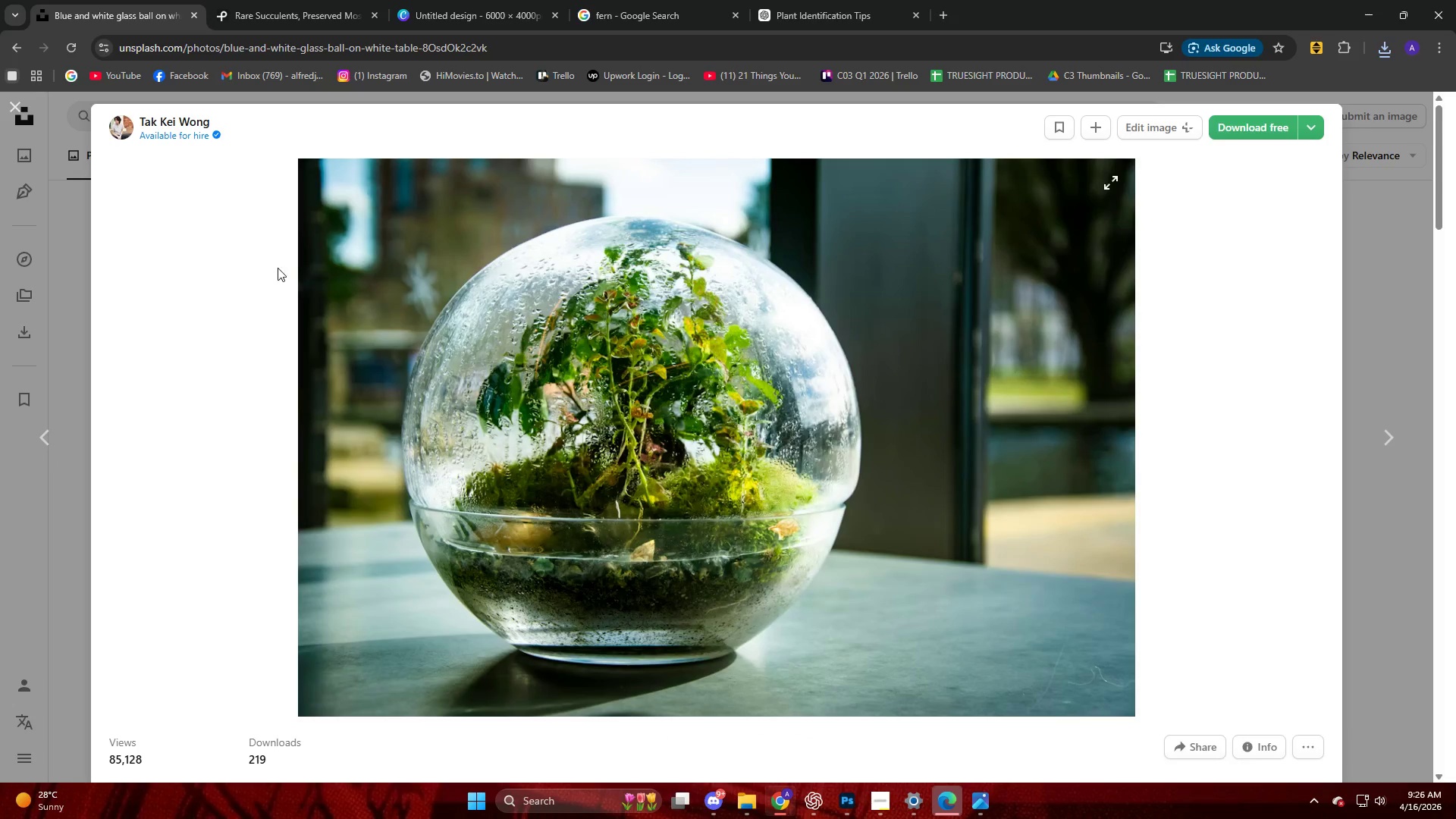 
key(Meta+Shift+S)
 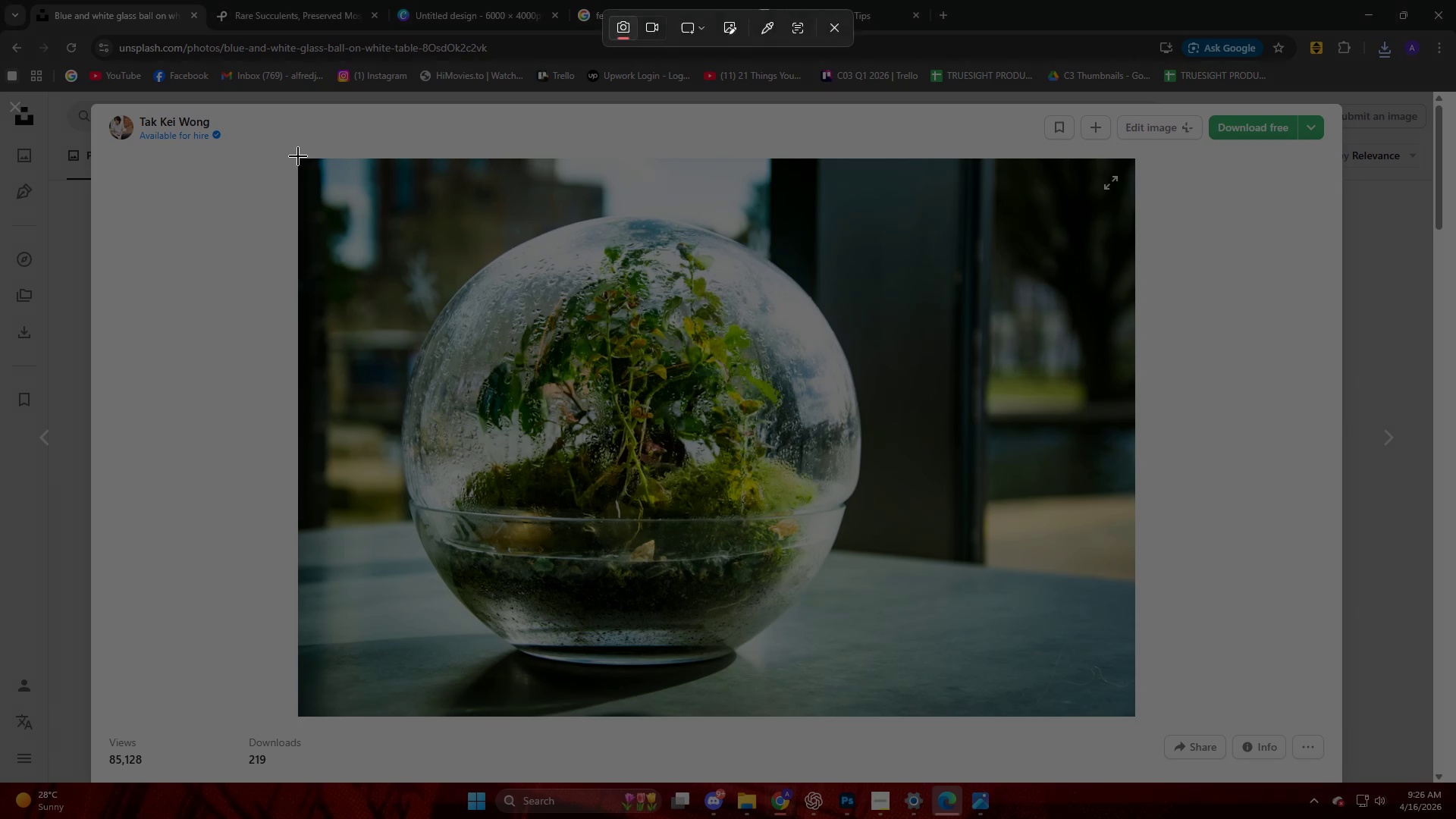 
left_click_drag(start_coordinate=[297, 156], to_coordinate=[913, 728])
 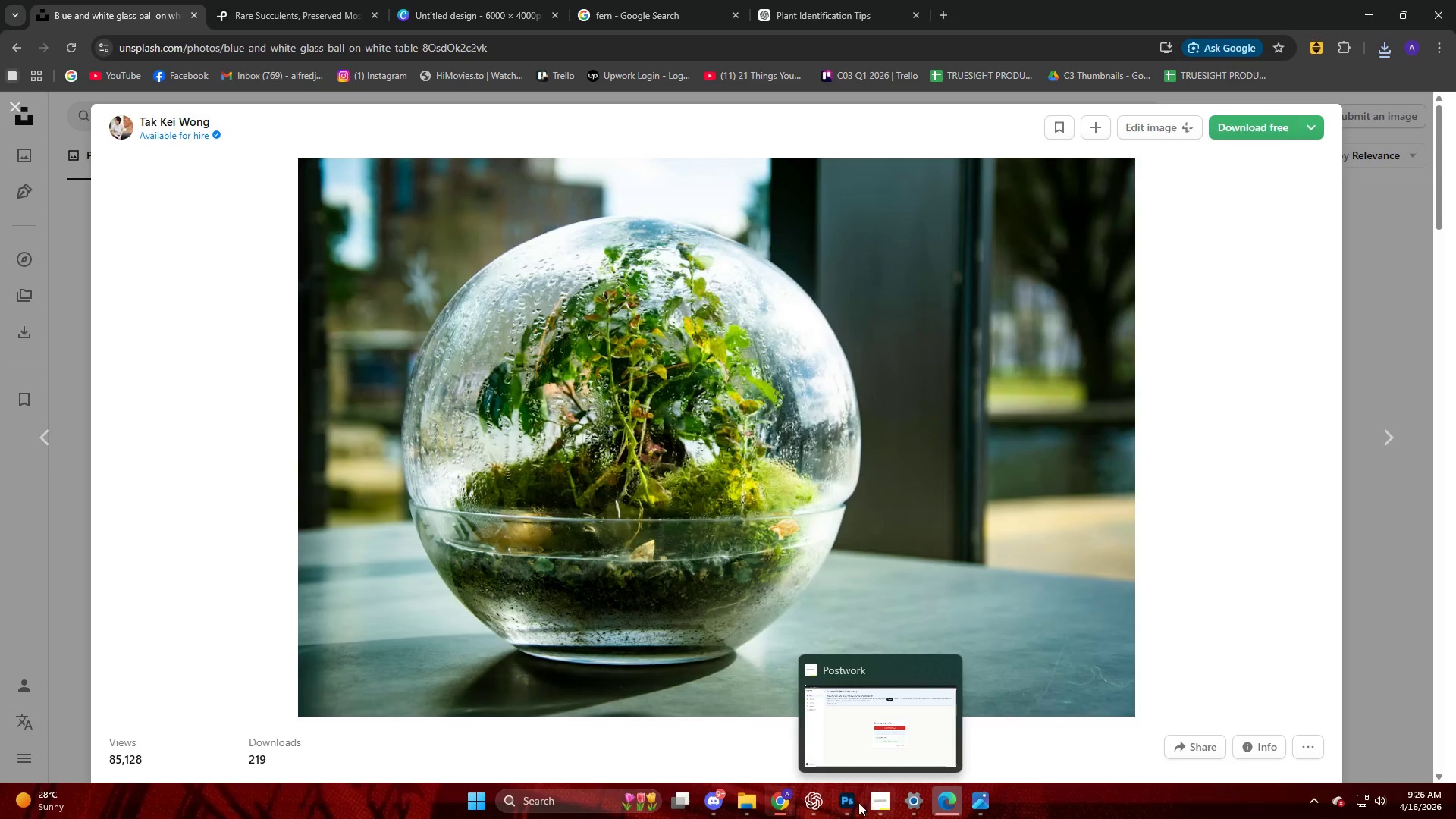 
left_click([817, 802])
 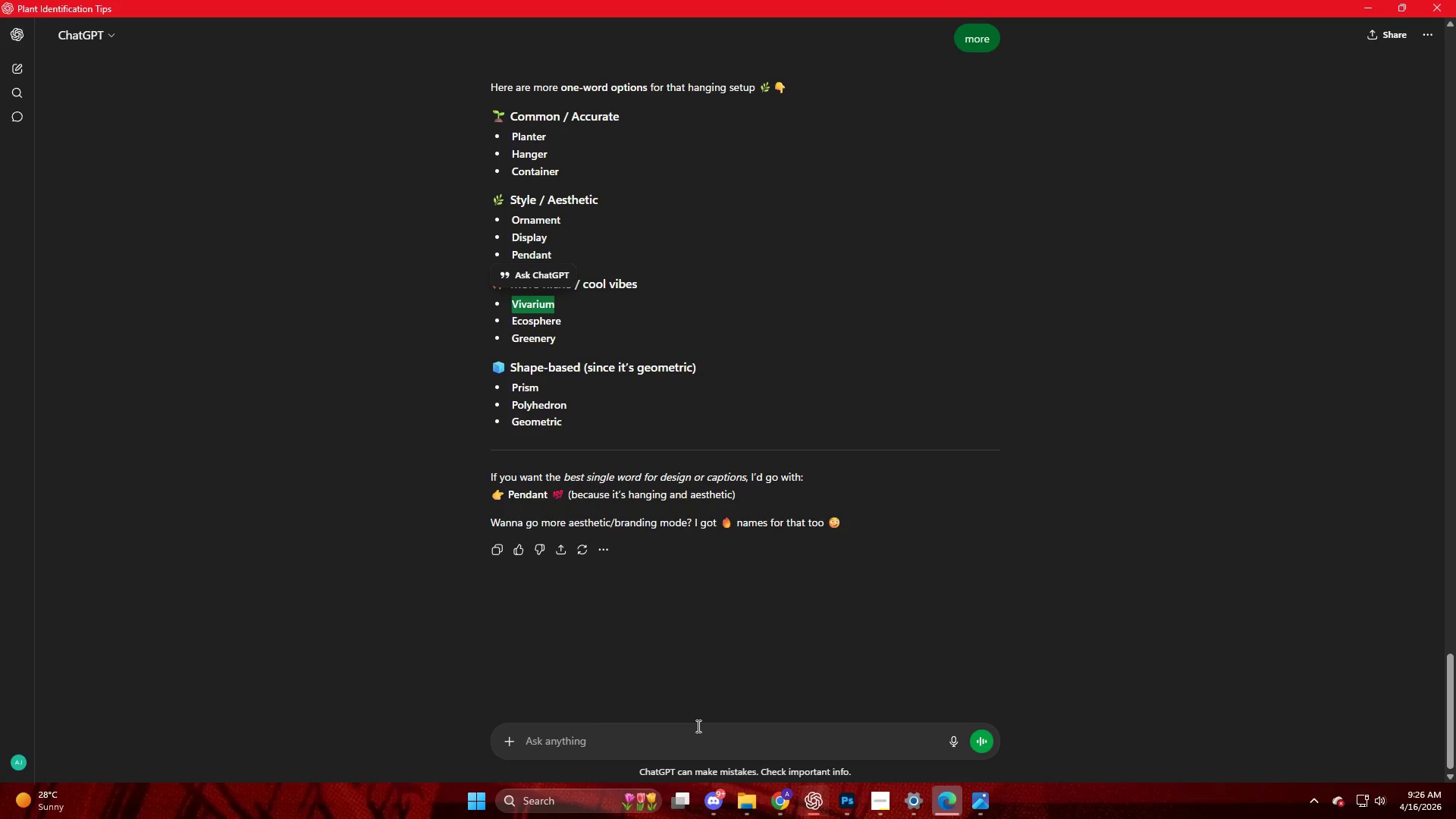 
left_click([695, 730])
 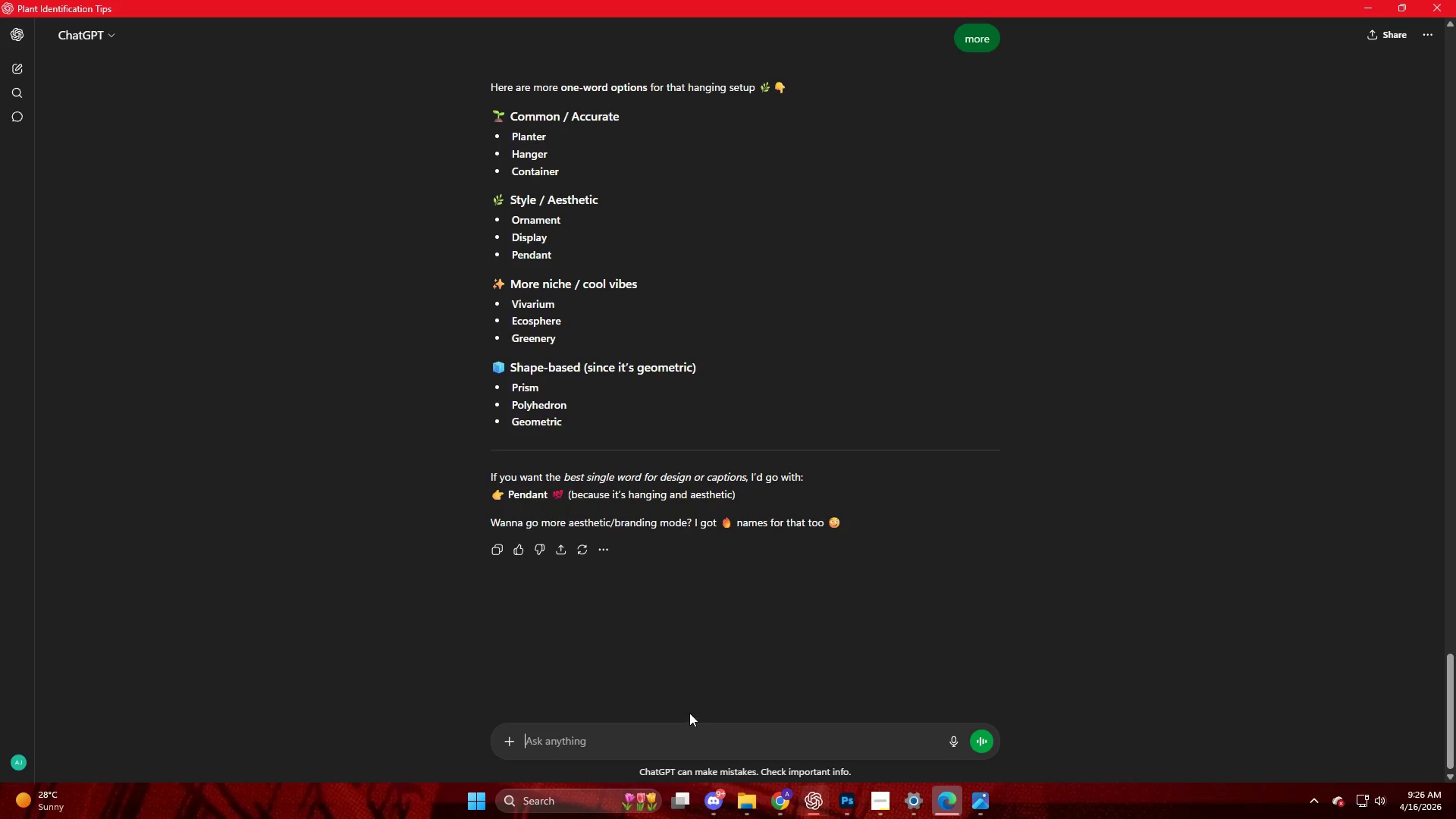 
key(Control+V)
 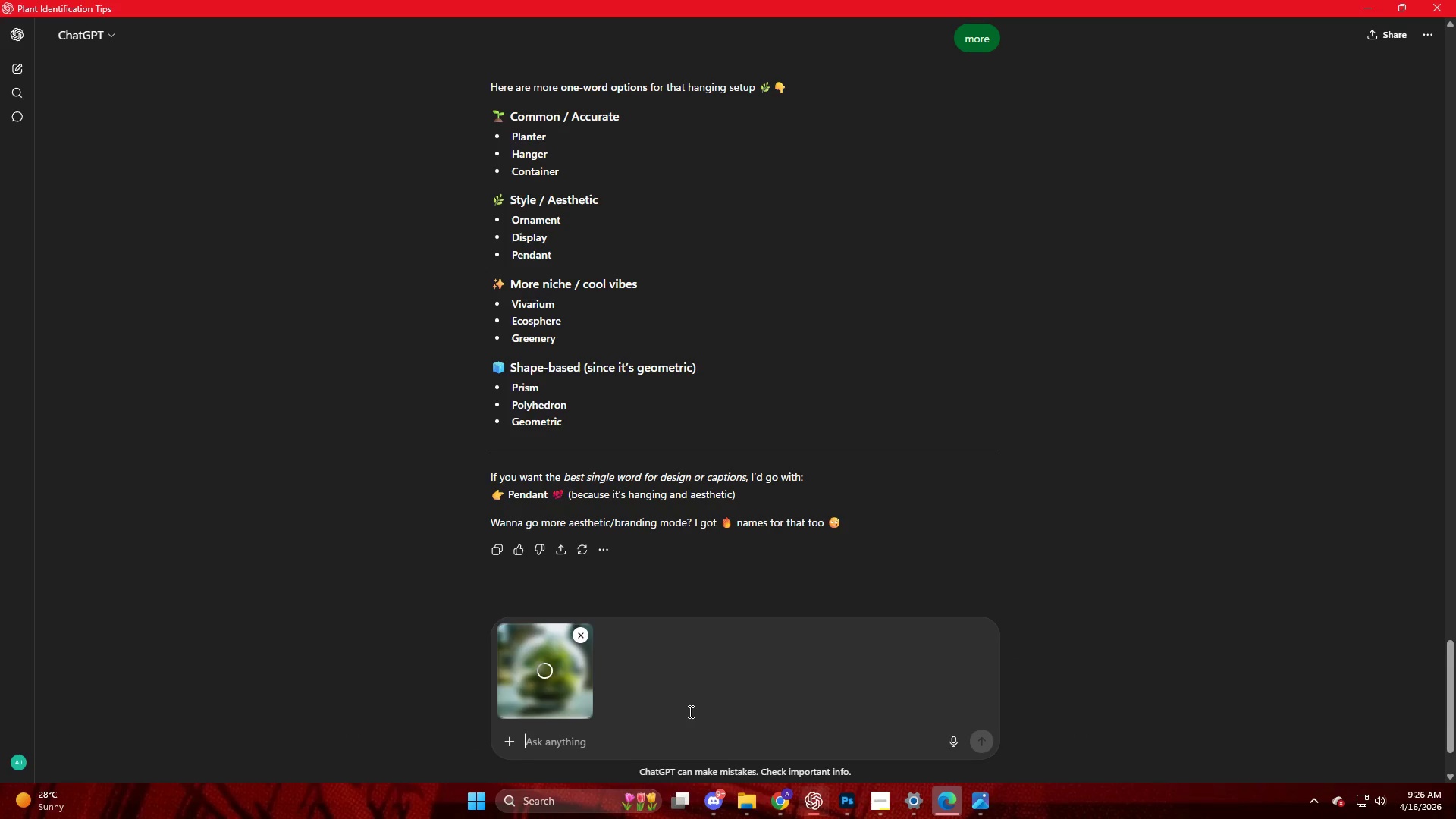 
wait(5.66)
 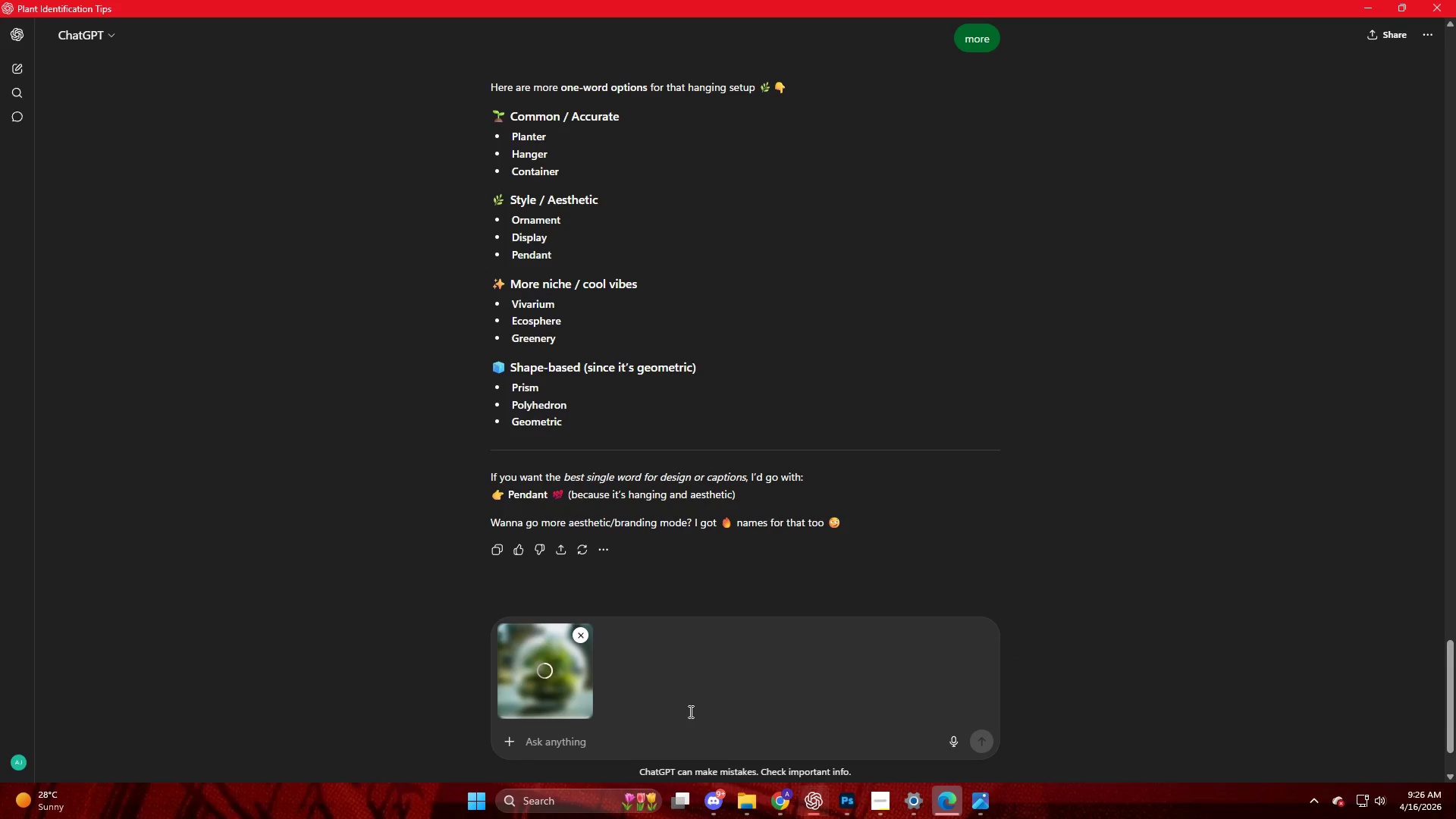 
key(NumpadEnter)
 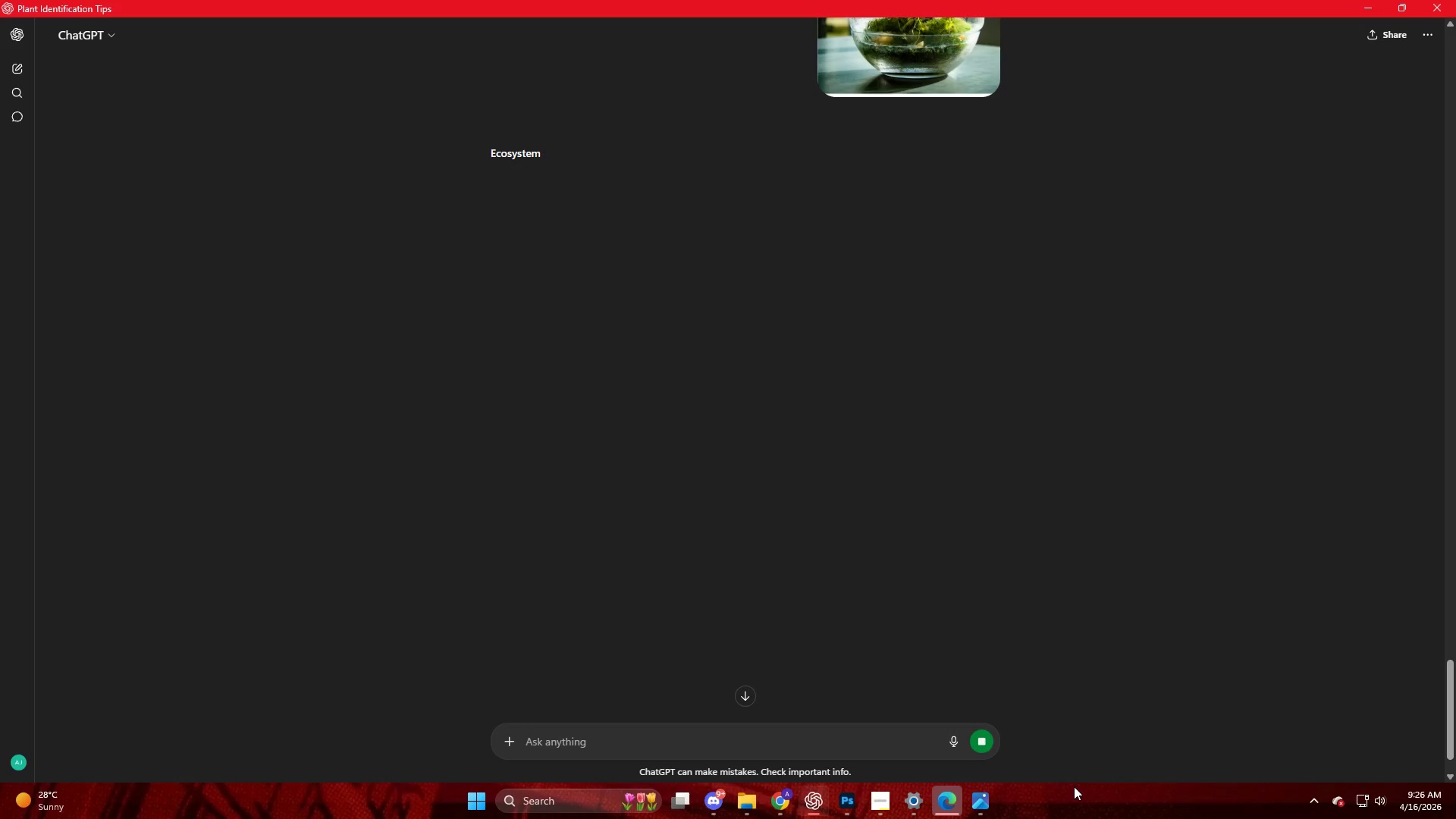 
wait(10.2)
 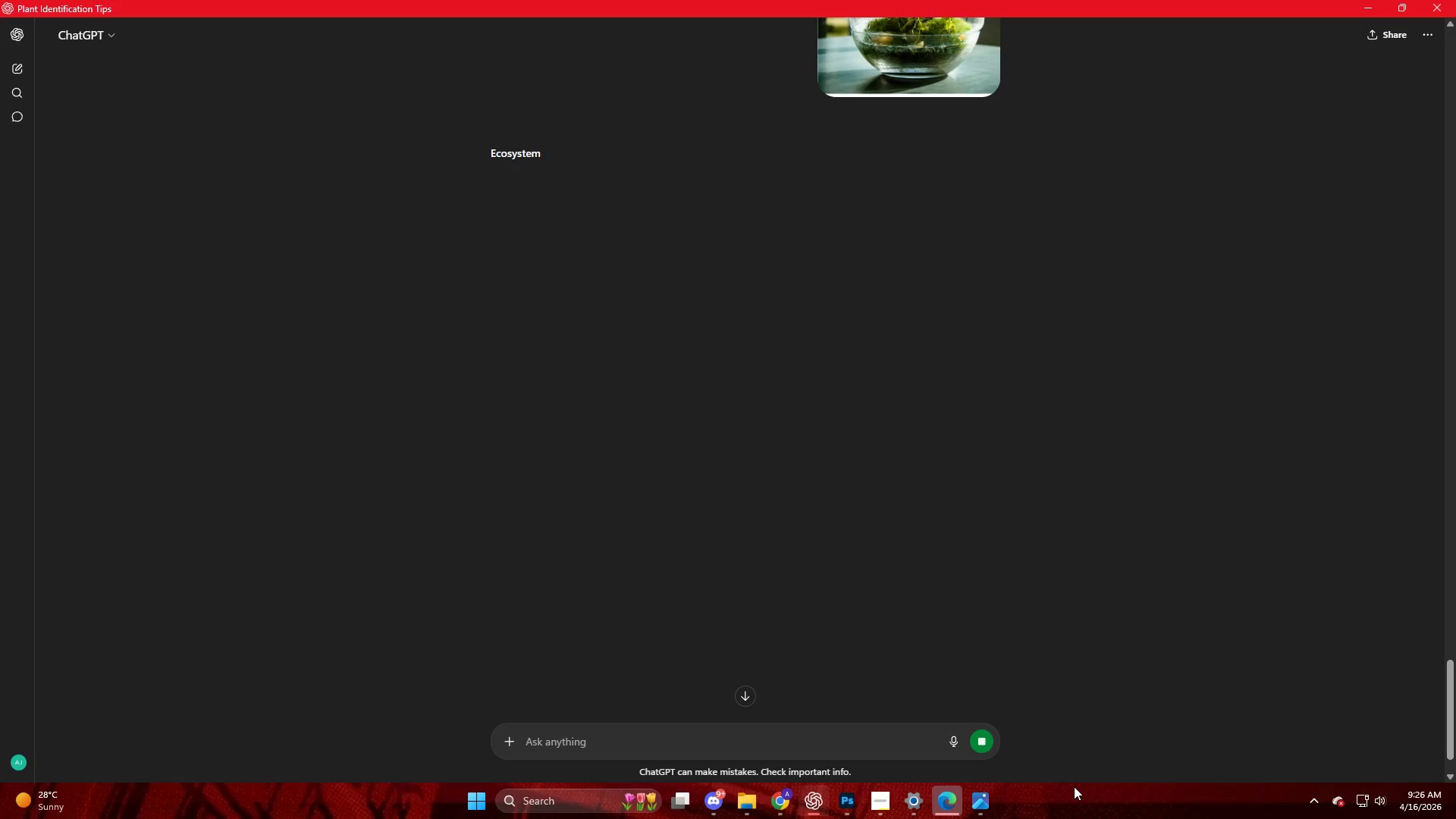 
type(spef)
key(Backspace)
type(cific, i)
key(Backspace)
type(on the boa)
key(Backspace)
key(Backspace)
key(Backspace)
type(plant)
 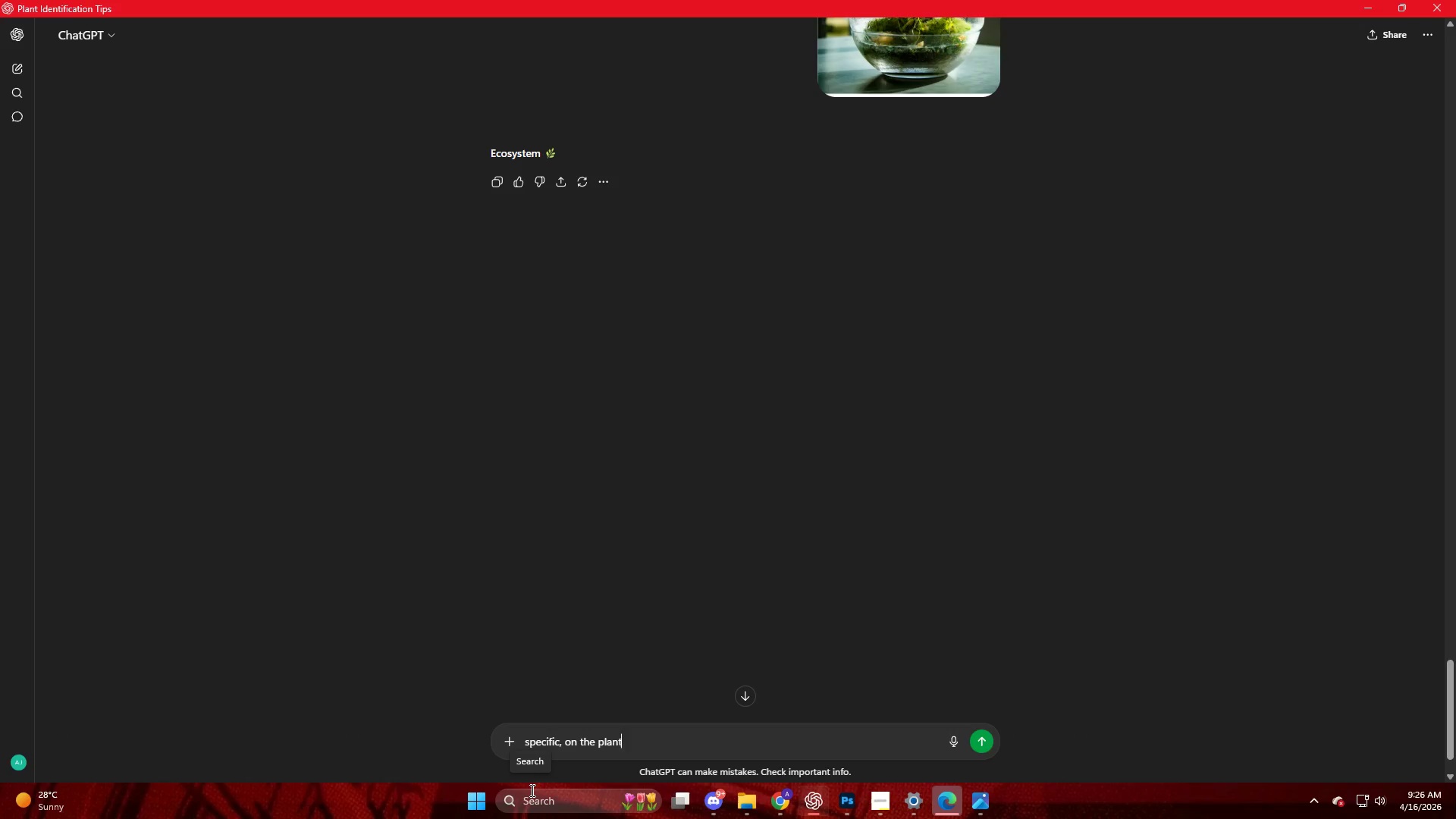 
key(Enter)
 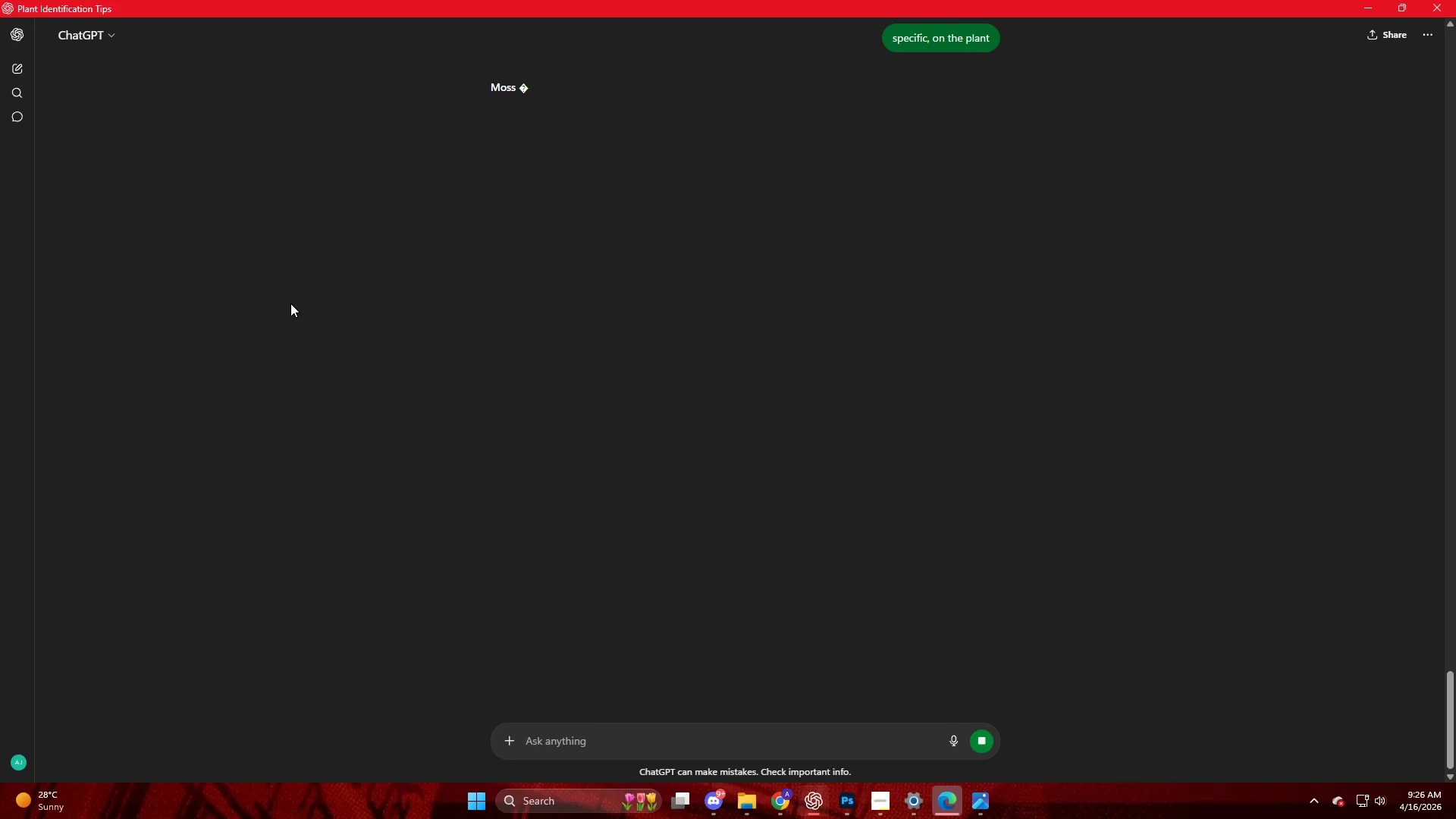 
wait(6.5)
 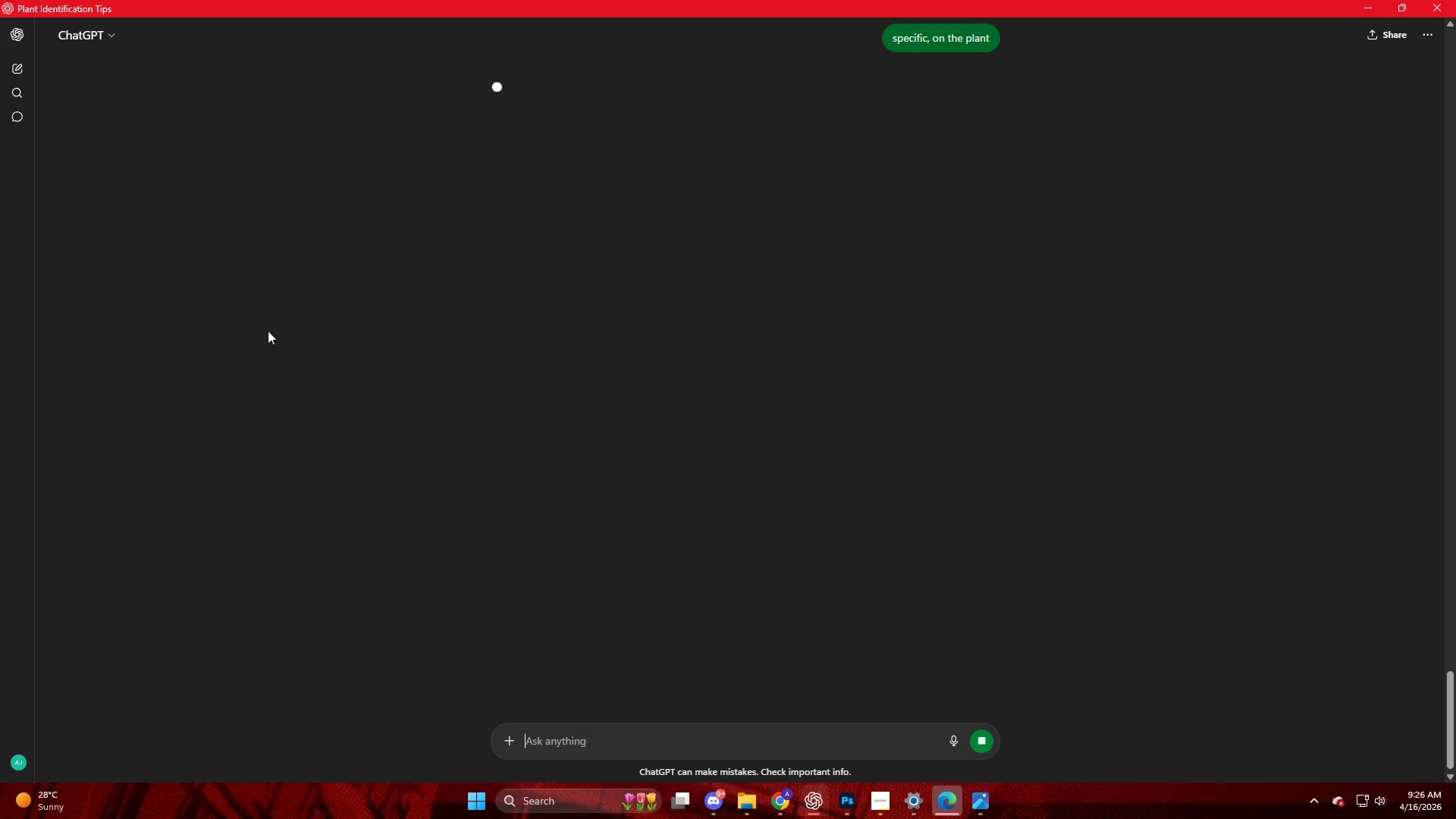 
scroll: coordinate [382, 198], scroll_direction: up, amount: 6.0
 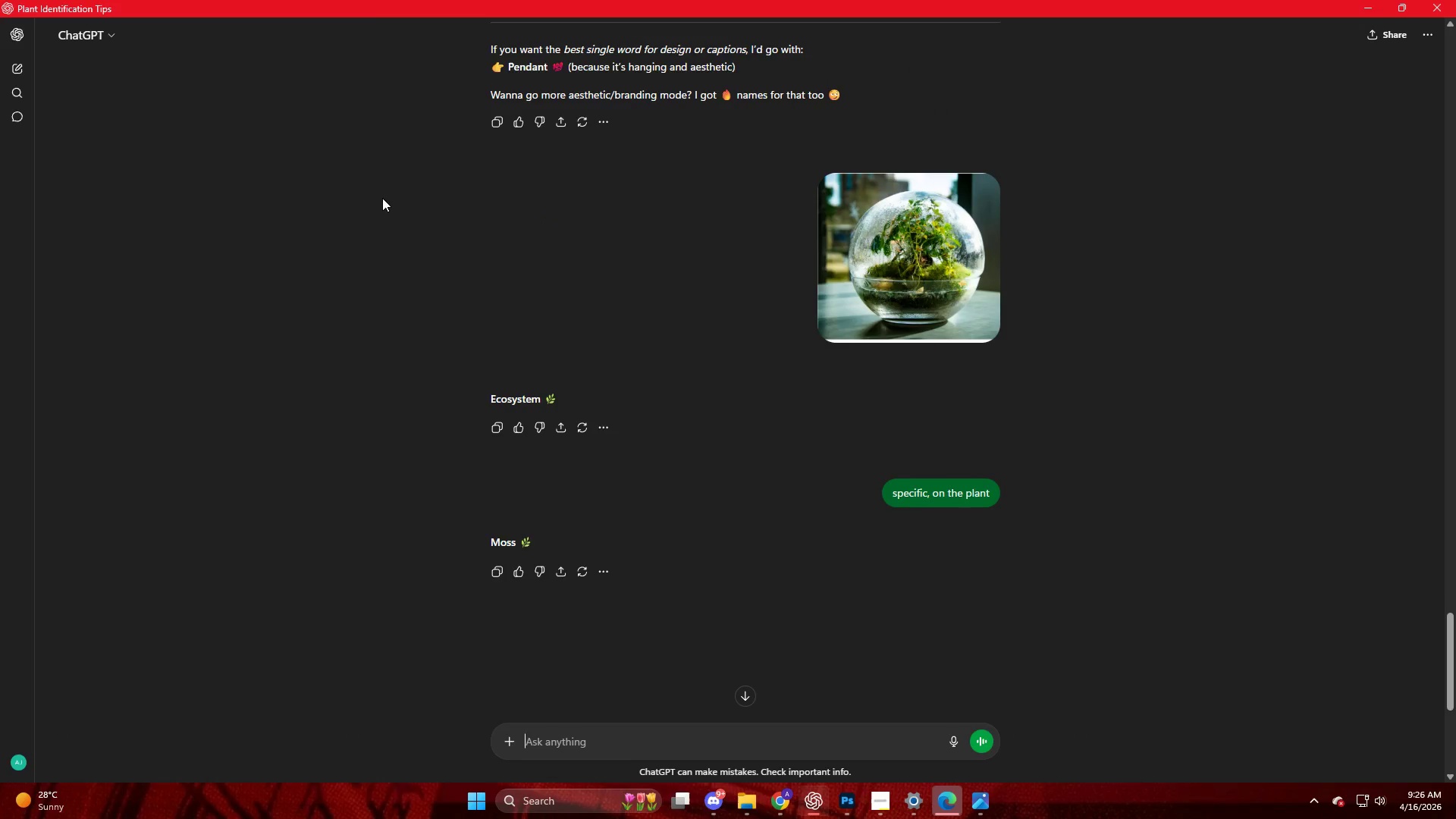 
scroll: coordinate [382, 198], scroll_direction: down, amount: 4.0
 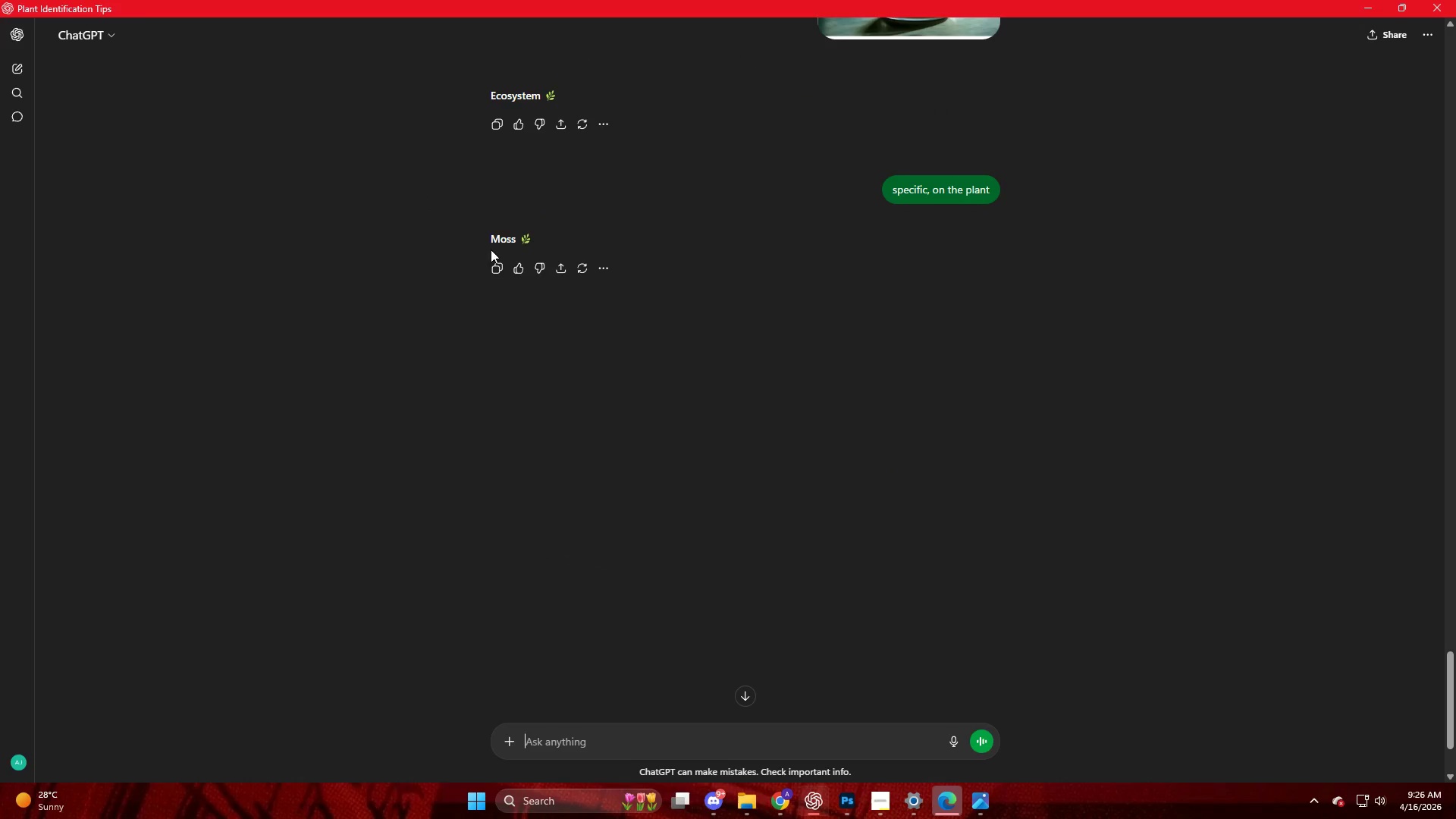 
left_click_drag(start_coordinate=[486, 242], to_coordinate=[519, 247])
 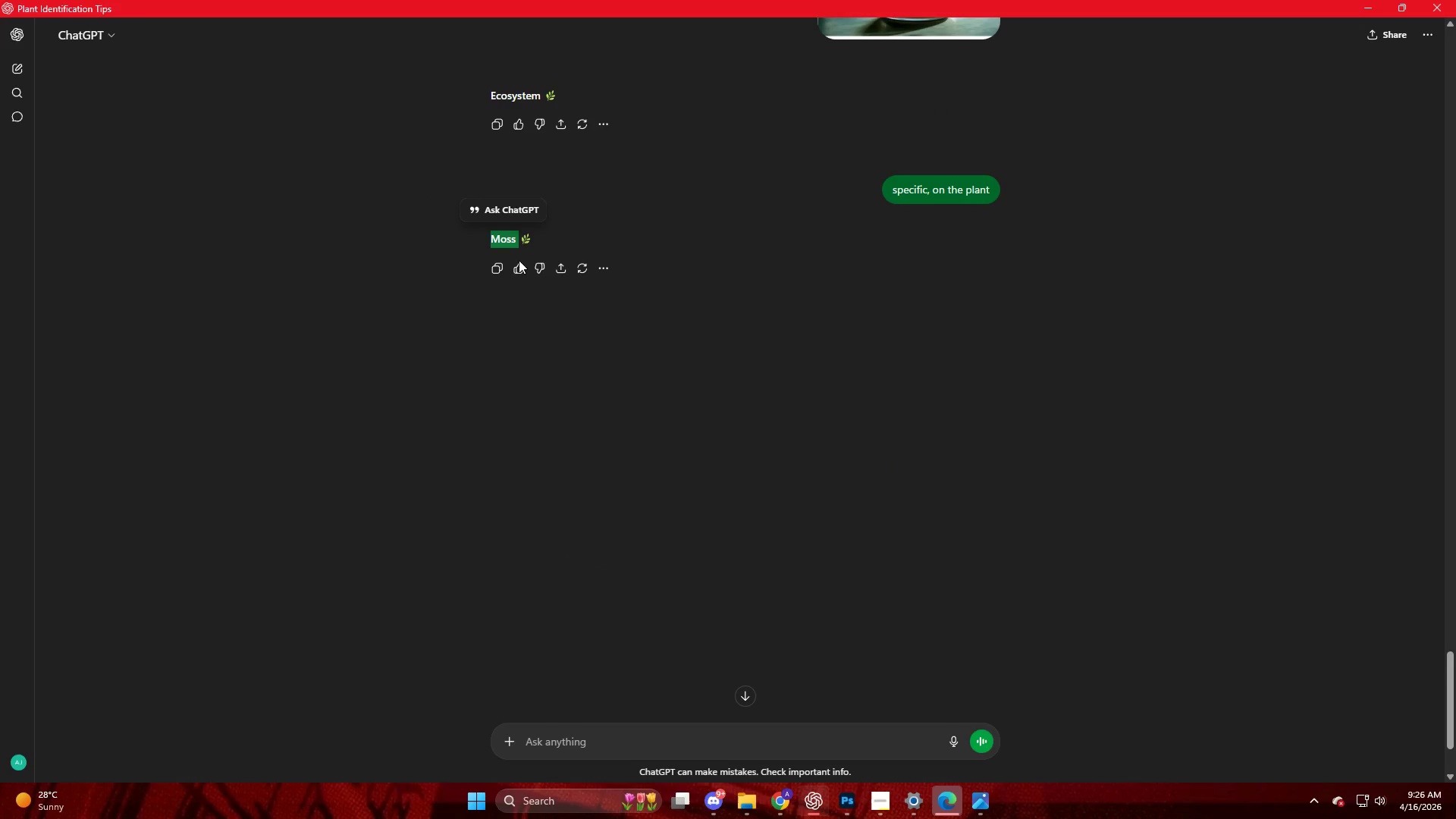 
key(Control+C)
 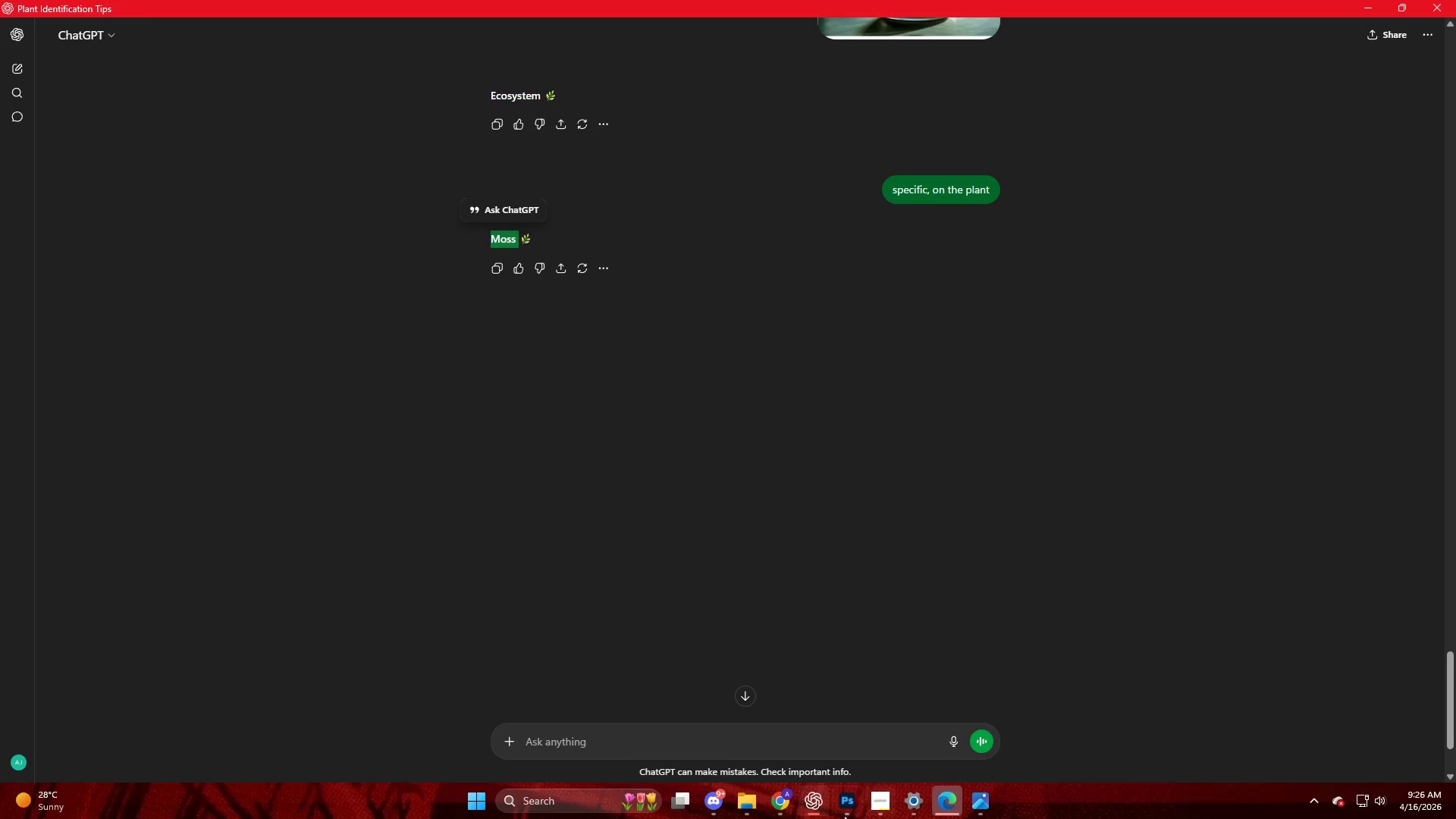 
left_click([833, 808])
 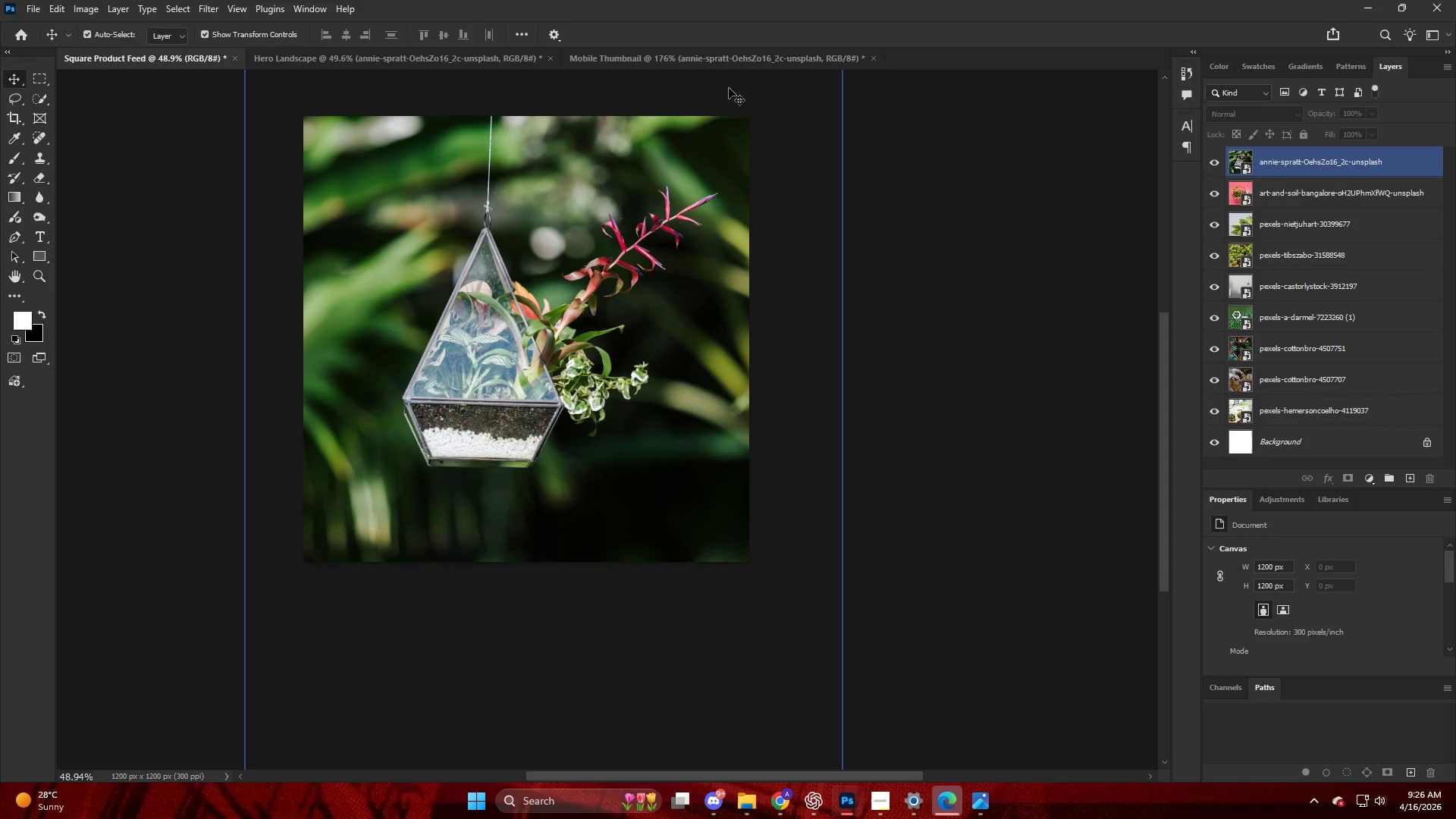 
left_click([639, 61])
 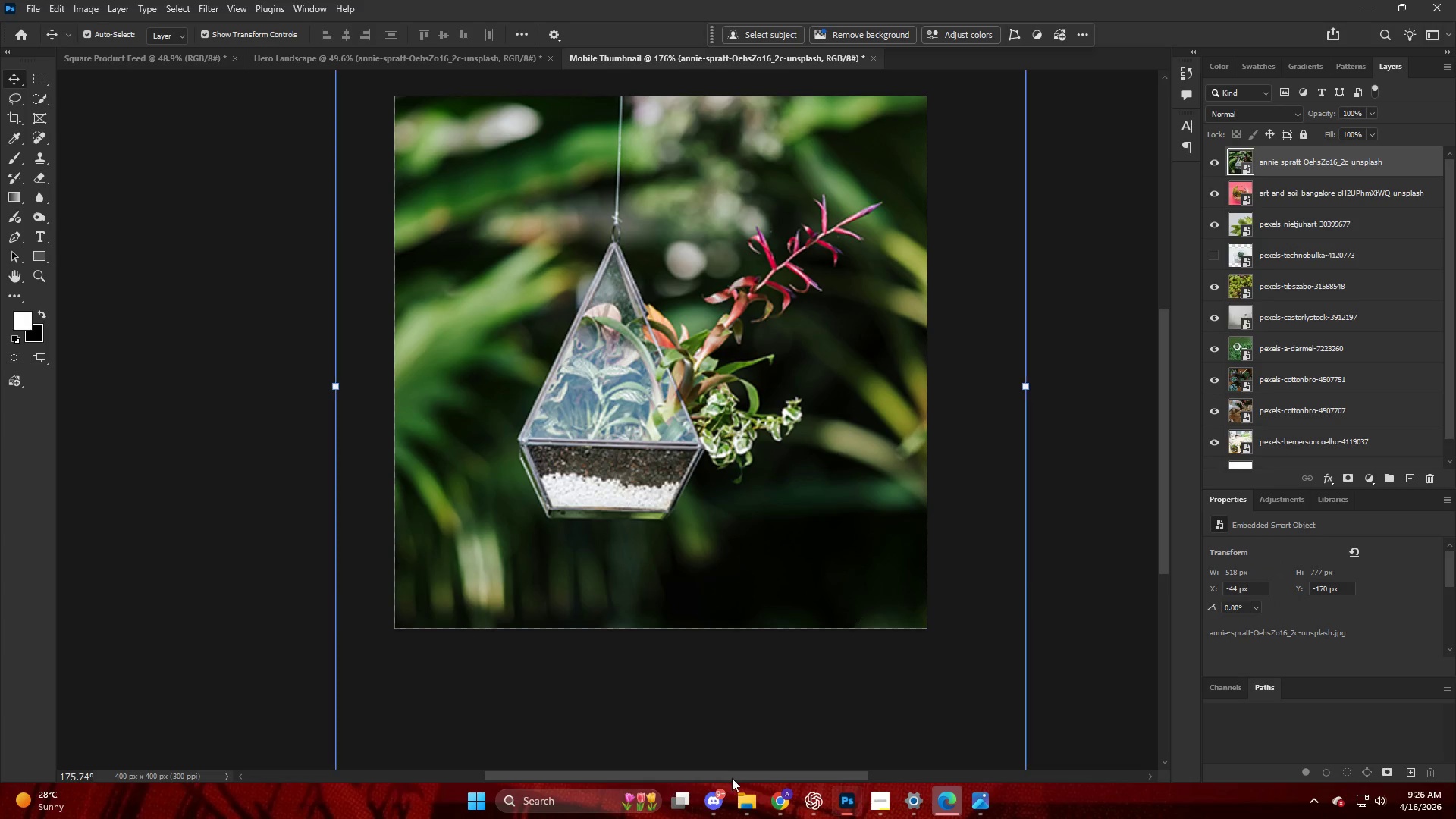 
mouse_move([780, 798])
 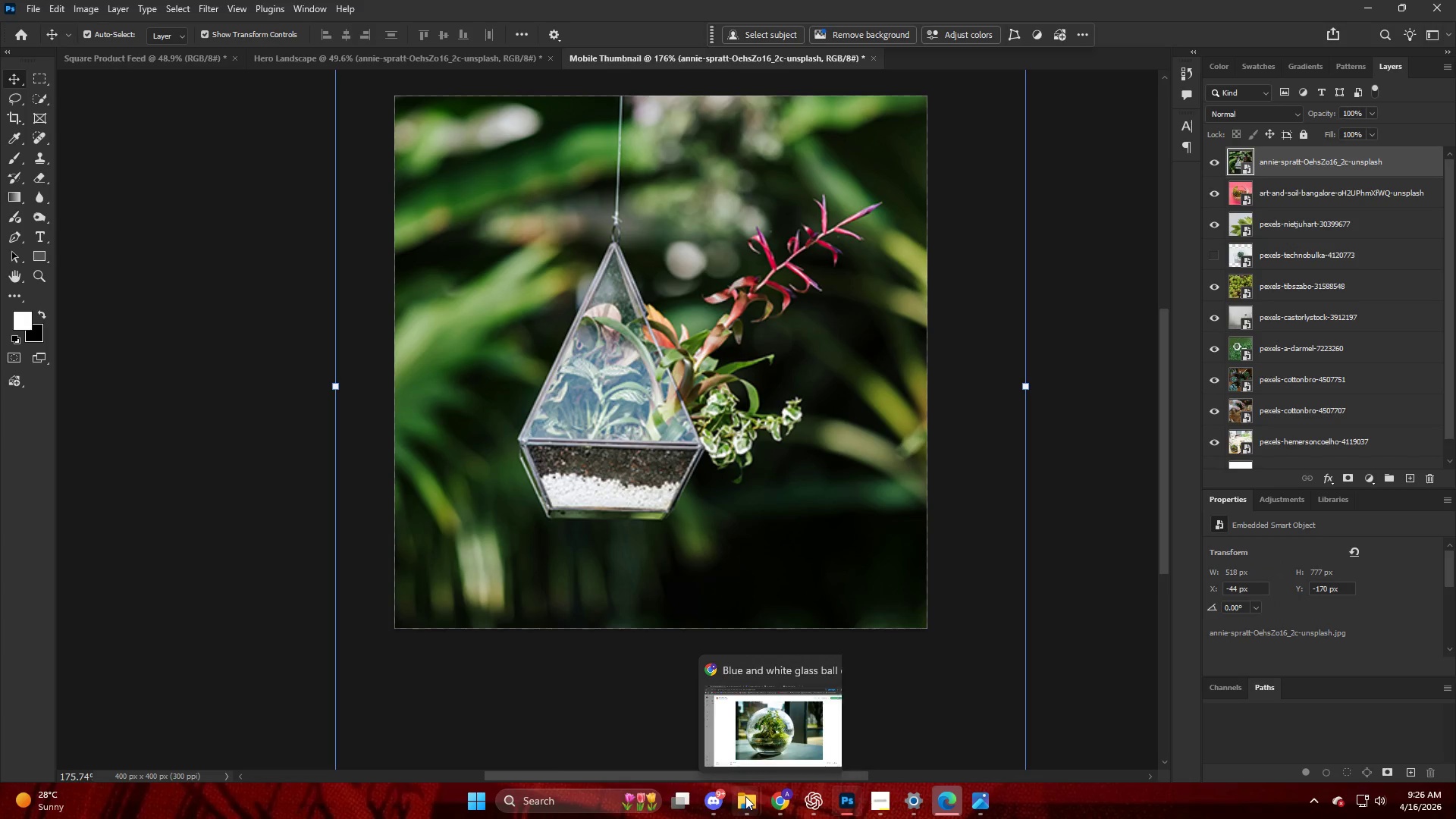 
left_click([745, 796])
 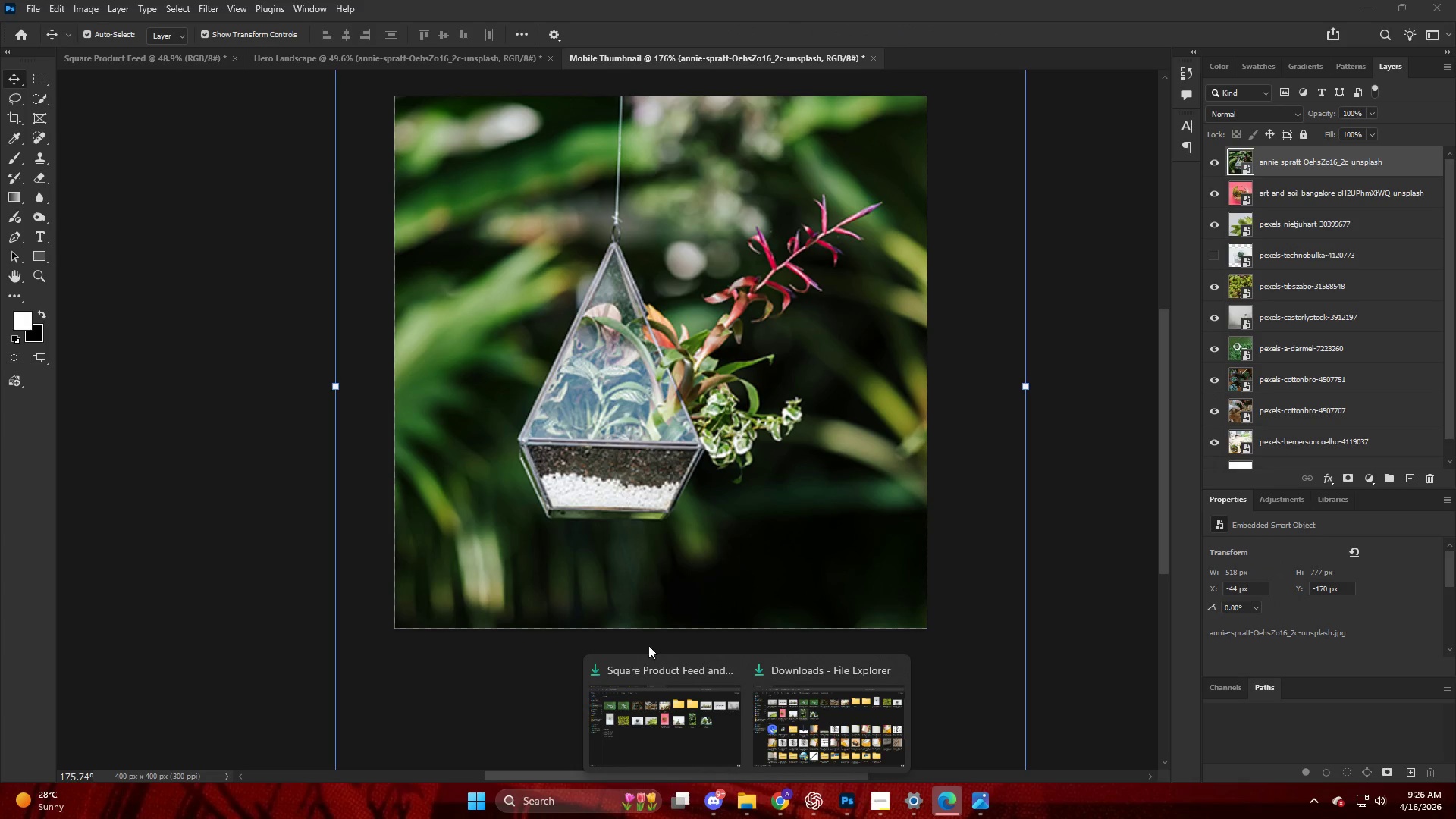 
left_click([638, 729])
 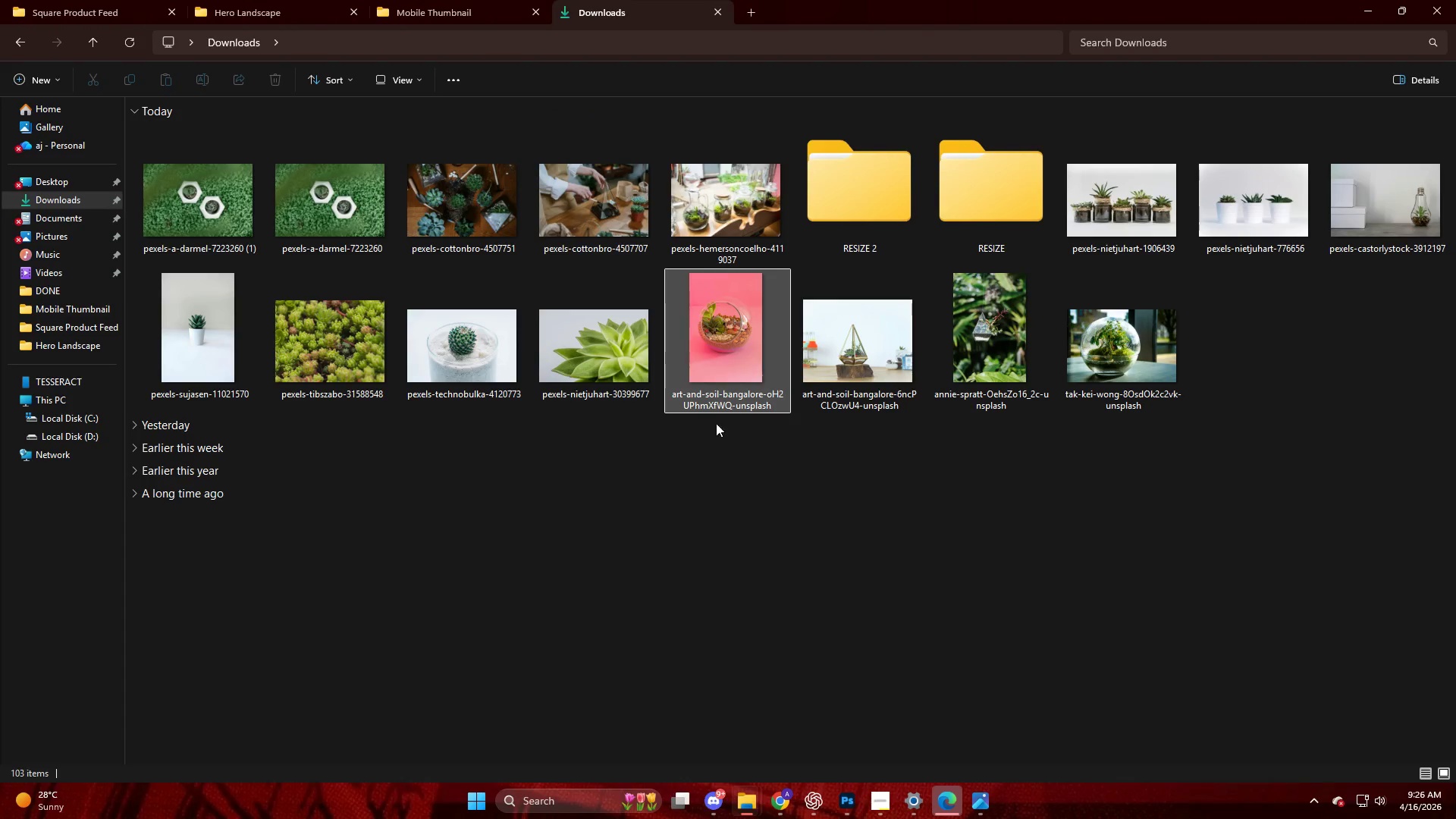 
left_click([697, 487])
 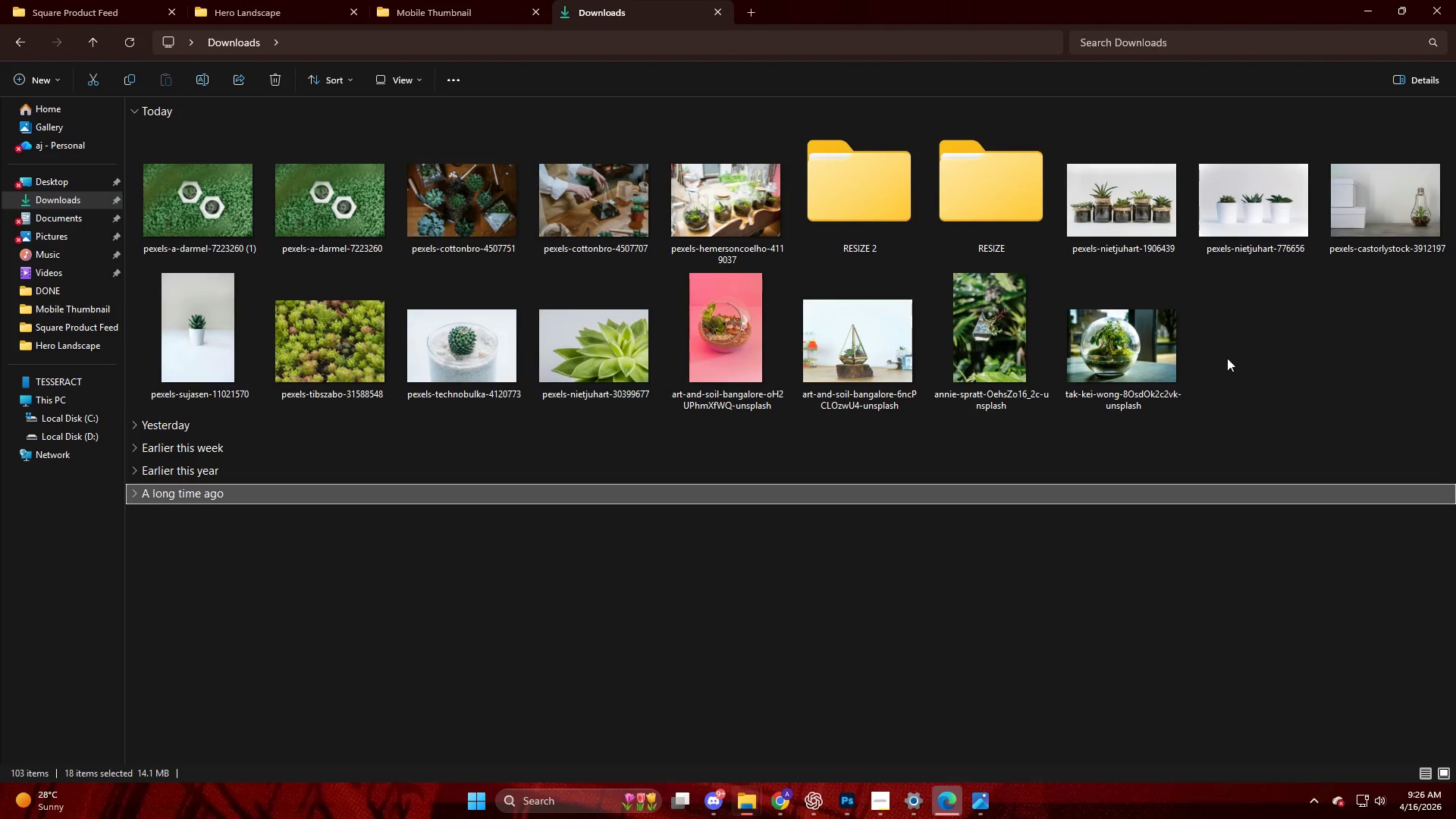 
left_click_drag(start_coordinate=[1147, 361], to_coordinate=[823, 453])
 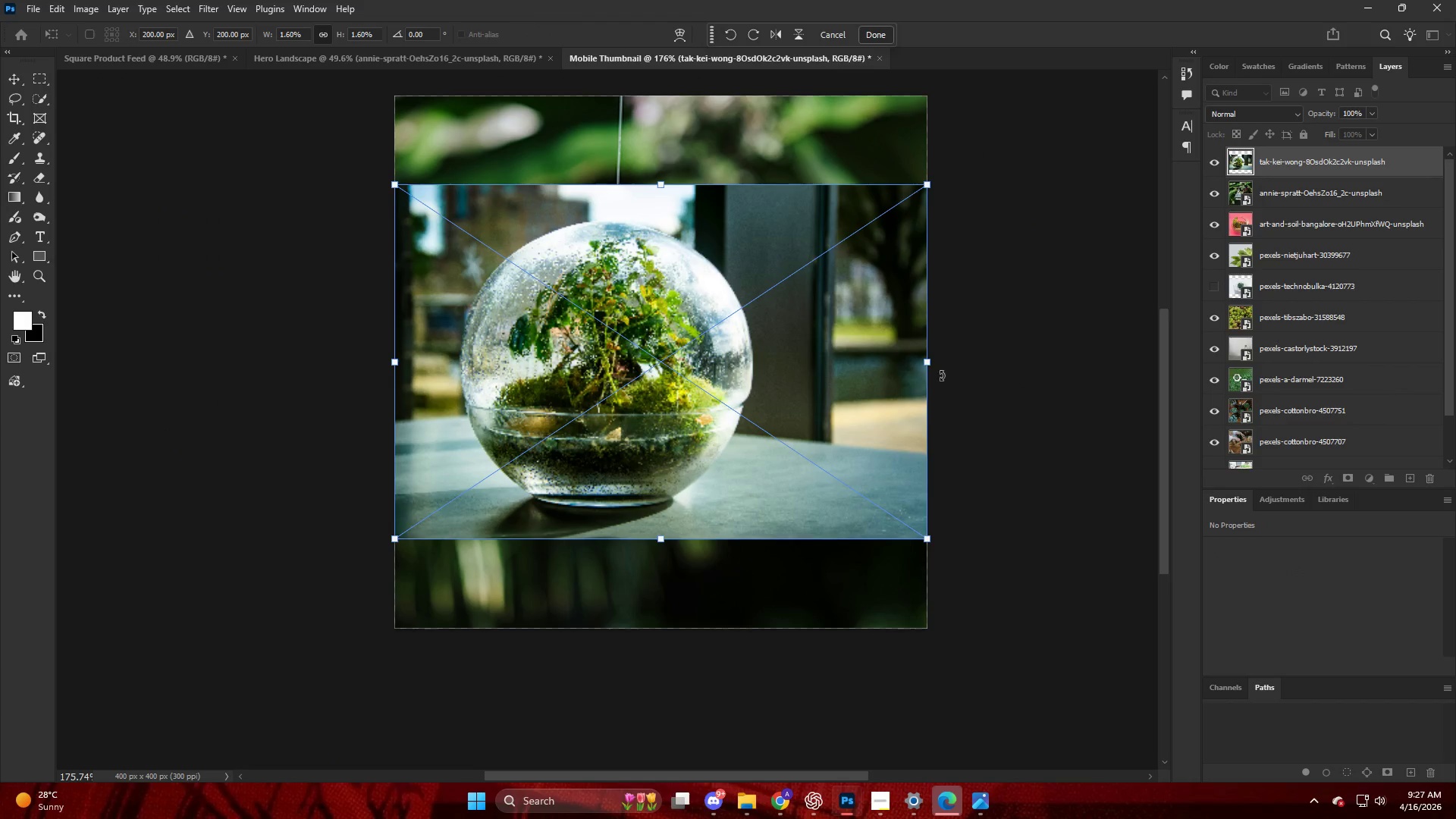 
left_click_drag(start_coordinate=[924, 369], to_coordinate=[1172, 394])
 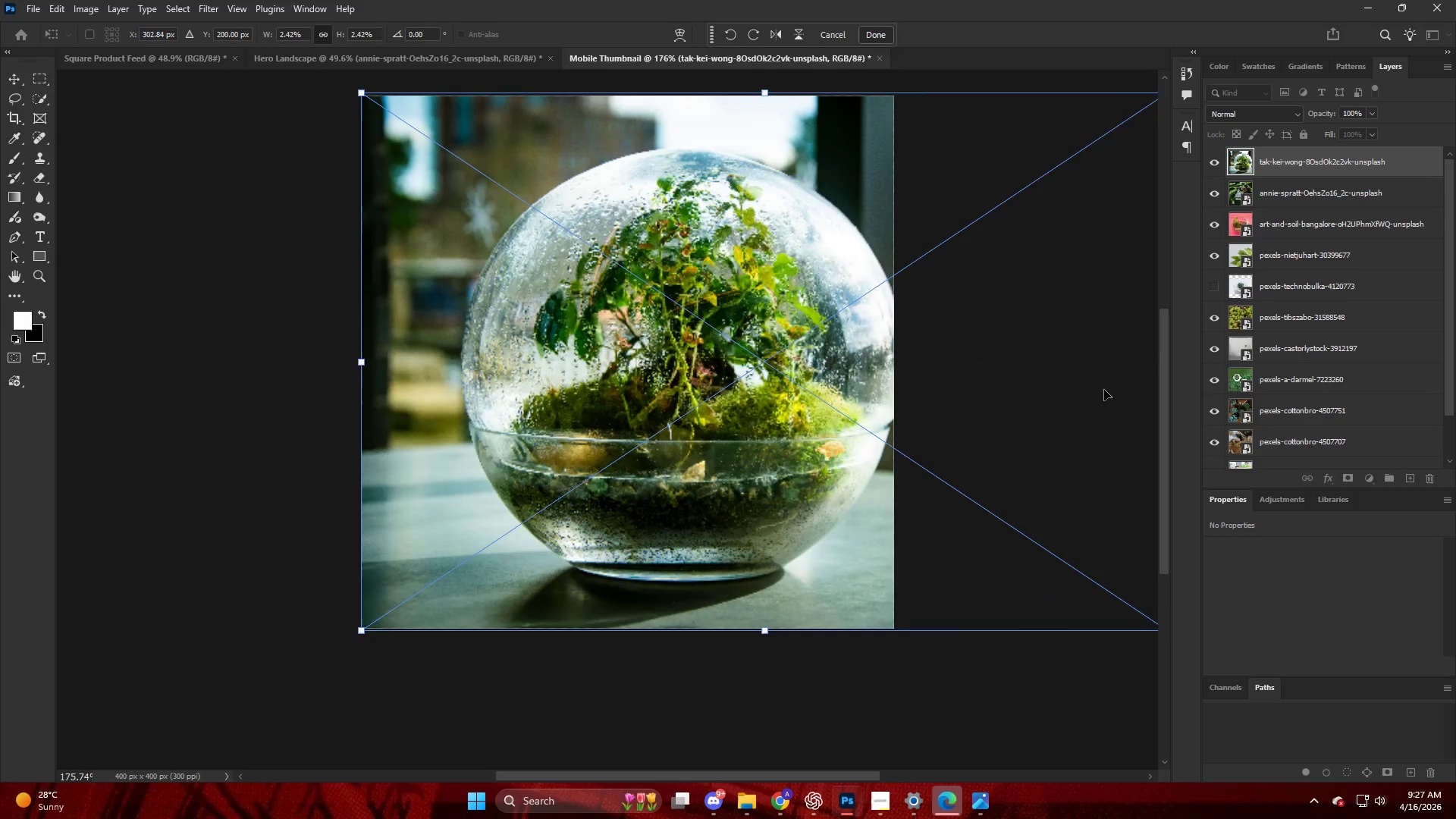 
left_click_drag(start_coordinate=[1089, 390], to_coordinate=[1044, 395])
 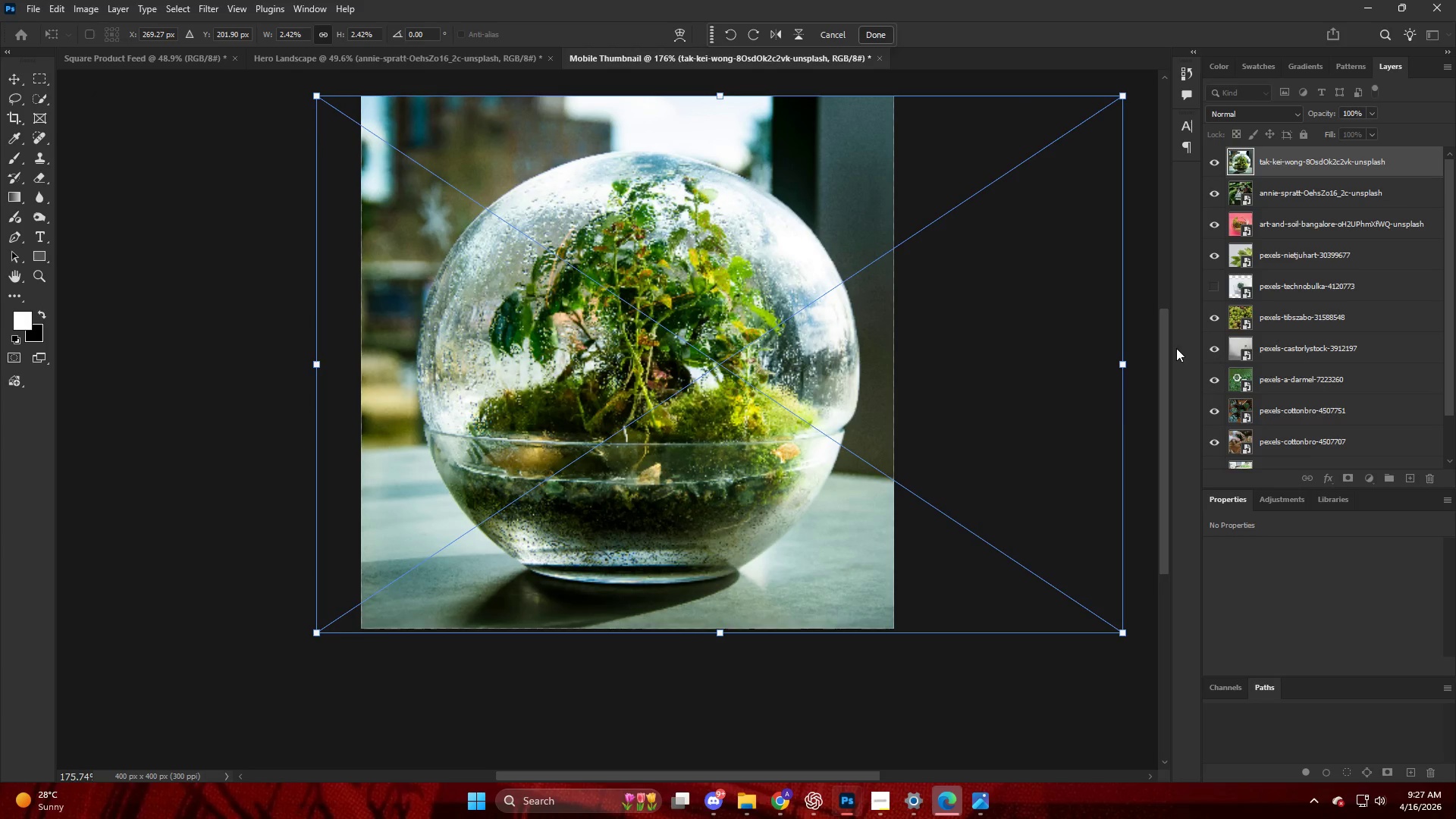 
key(NumpadEnter)
 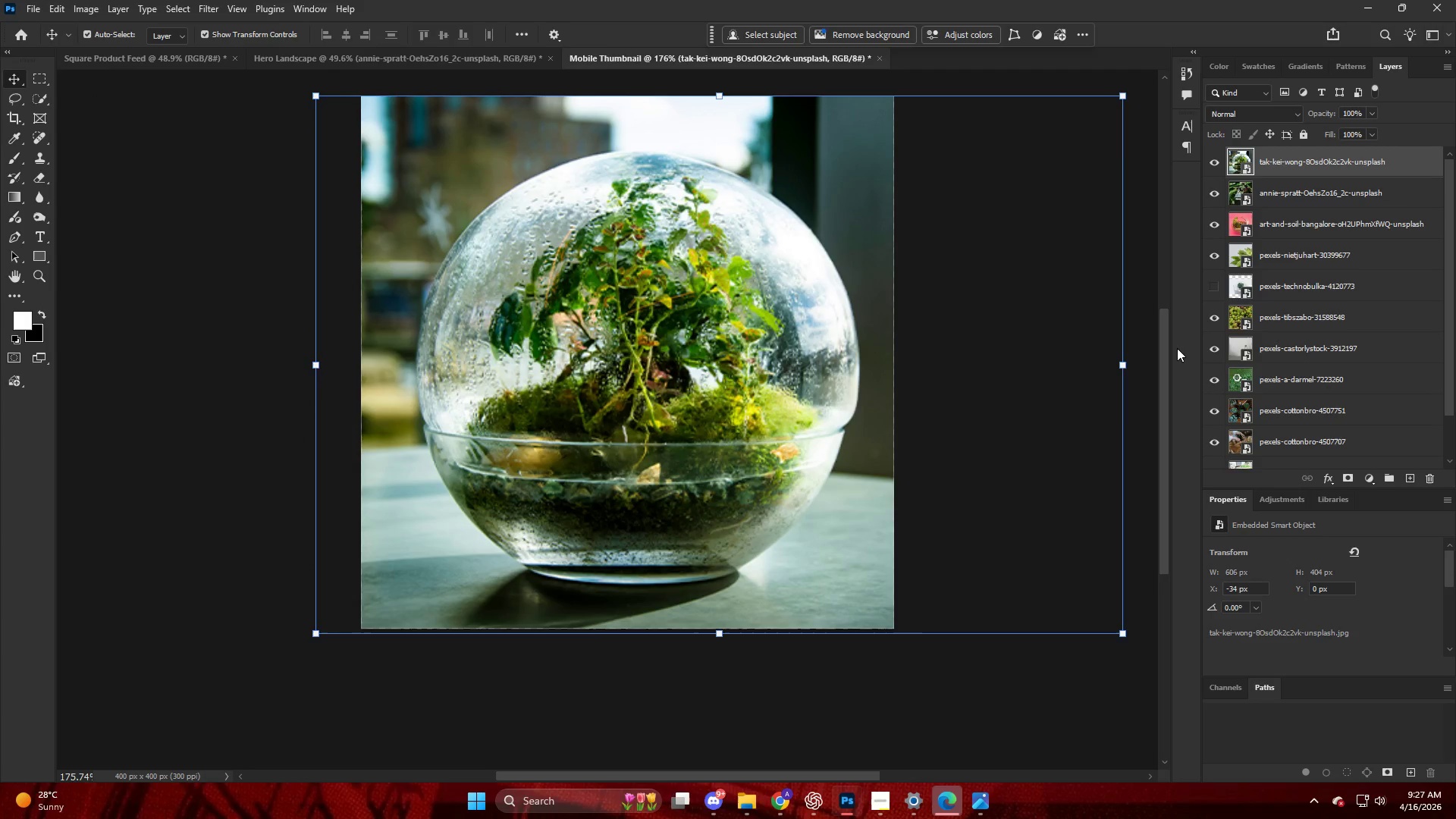 
key(ArrowLeft)
 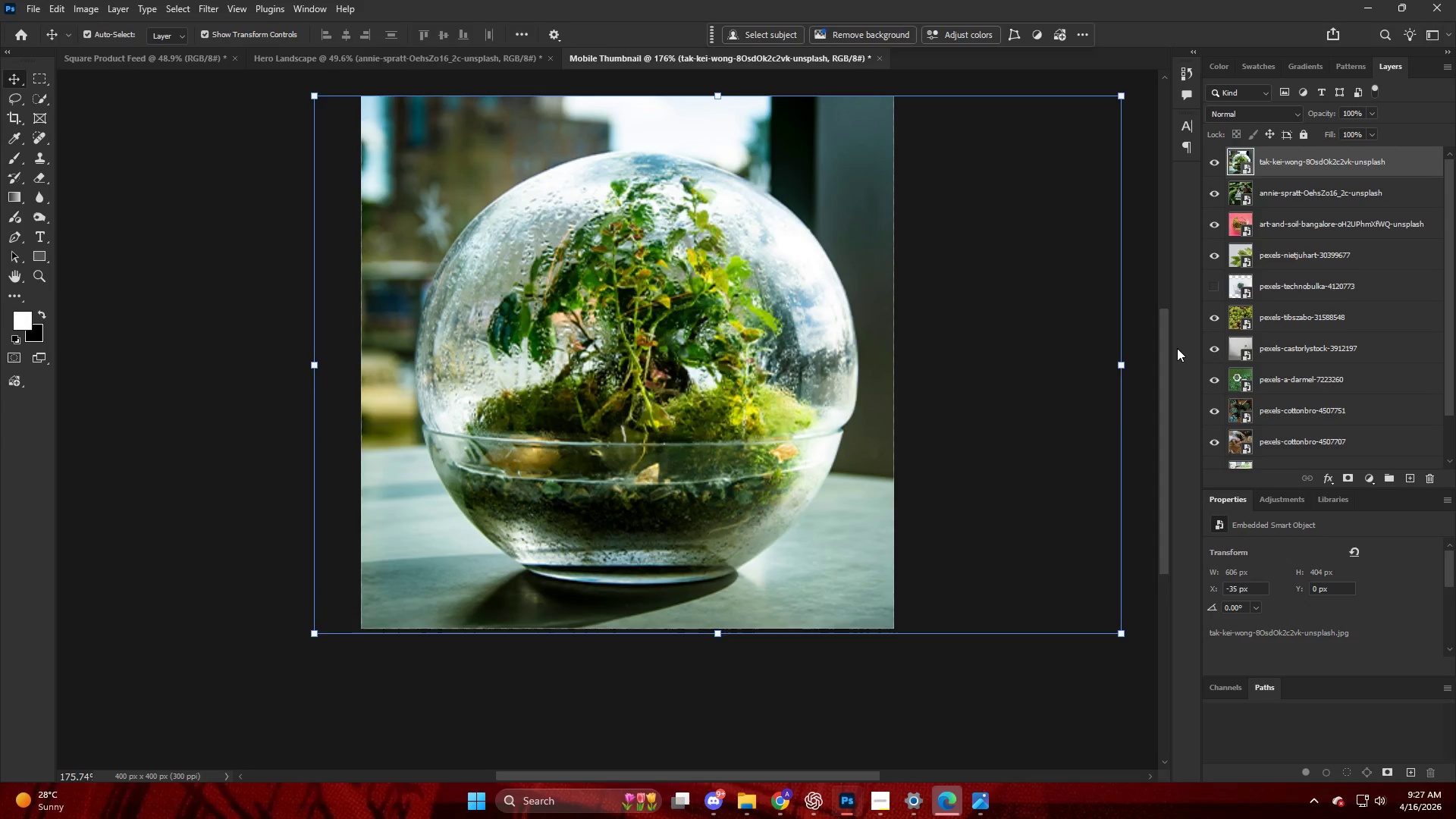 
key(ArrowLeft)
 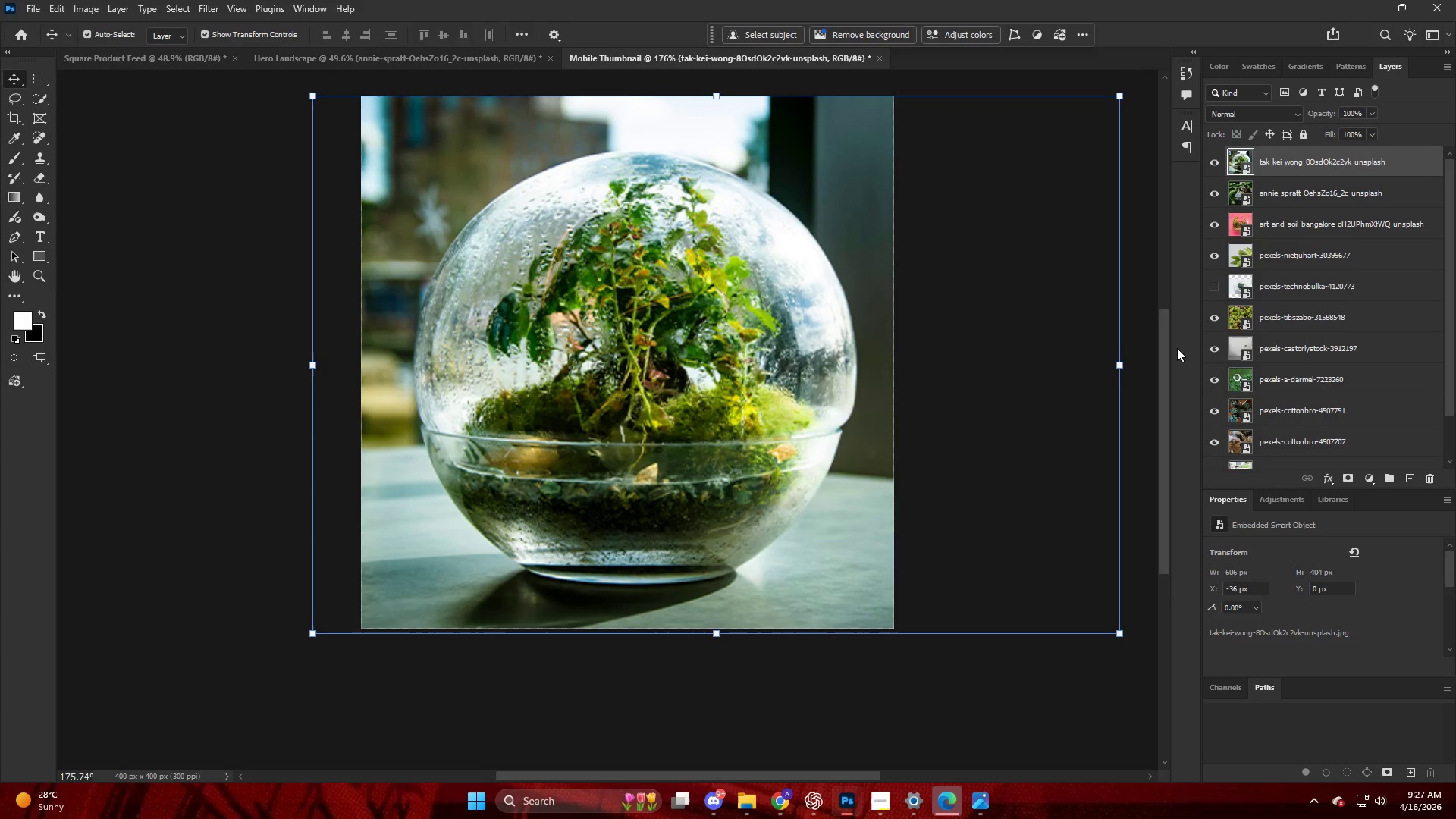 
key(ArrowLeft)
 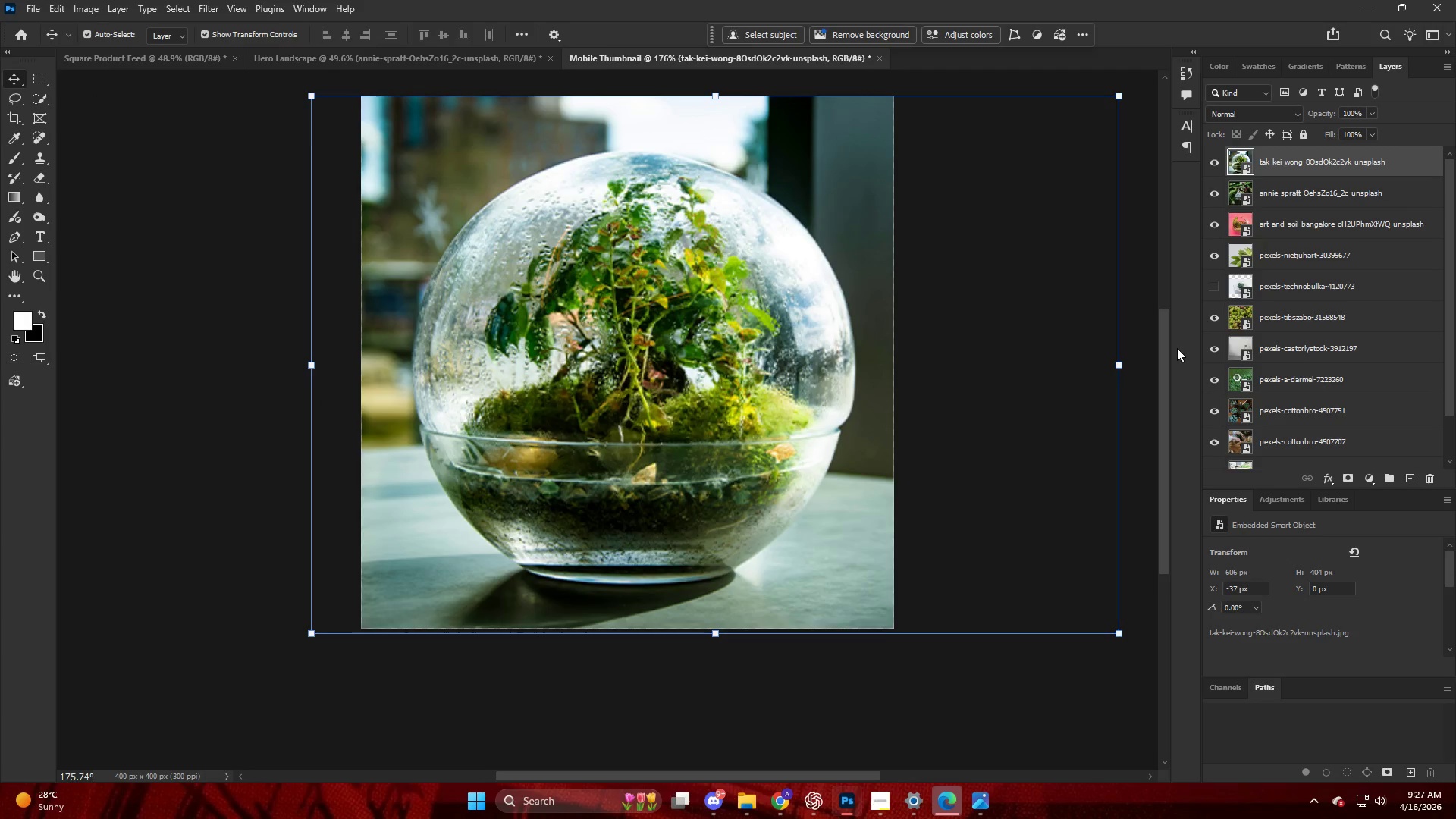 
key(NumpadEnter)
 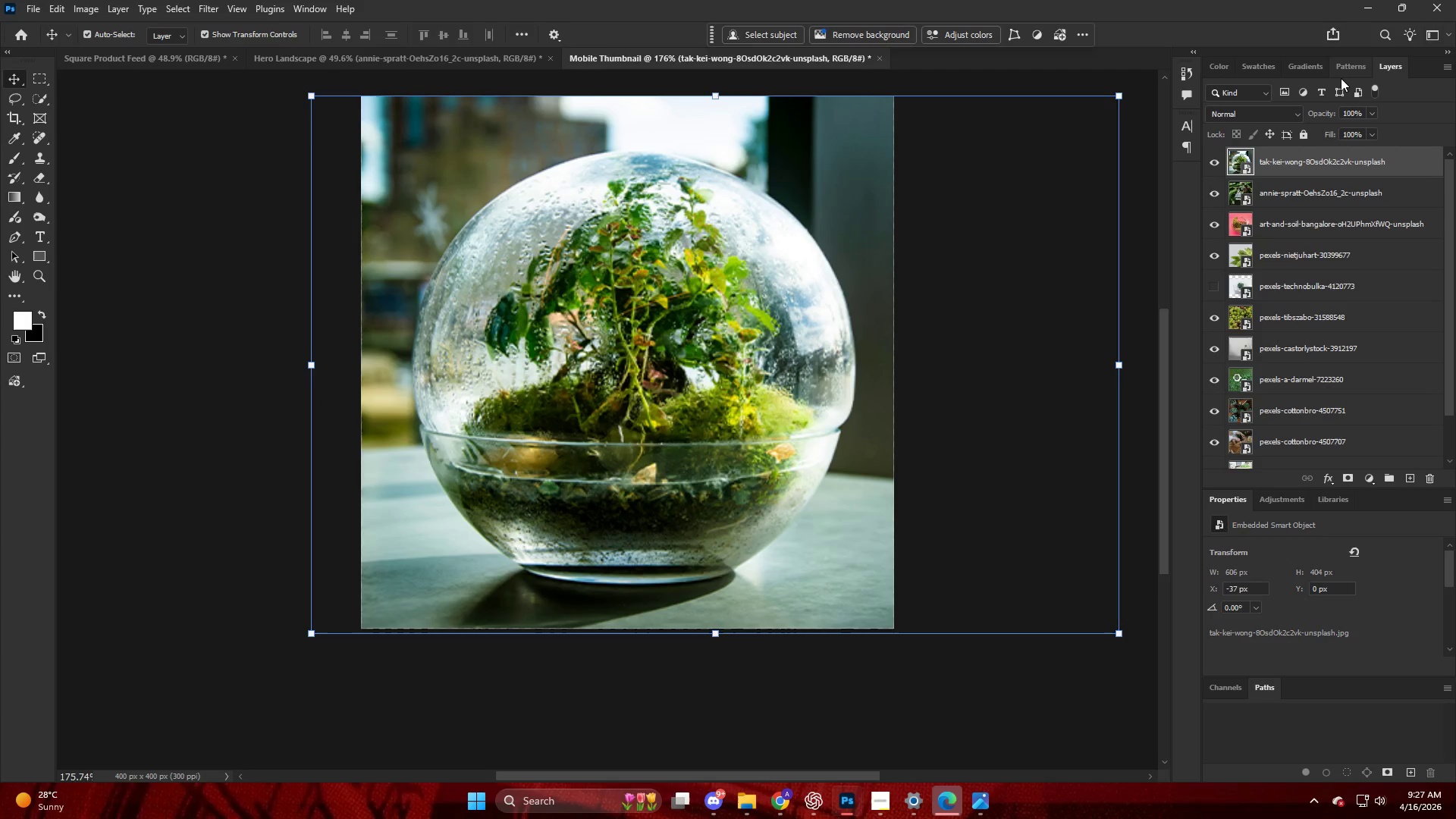 
left_click([1326, 195])
 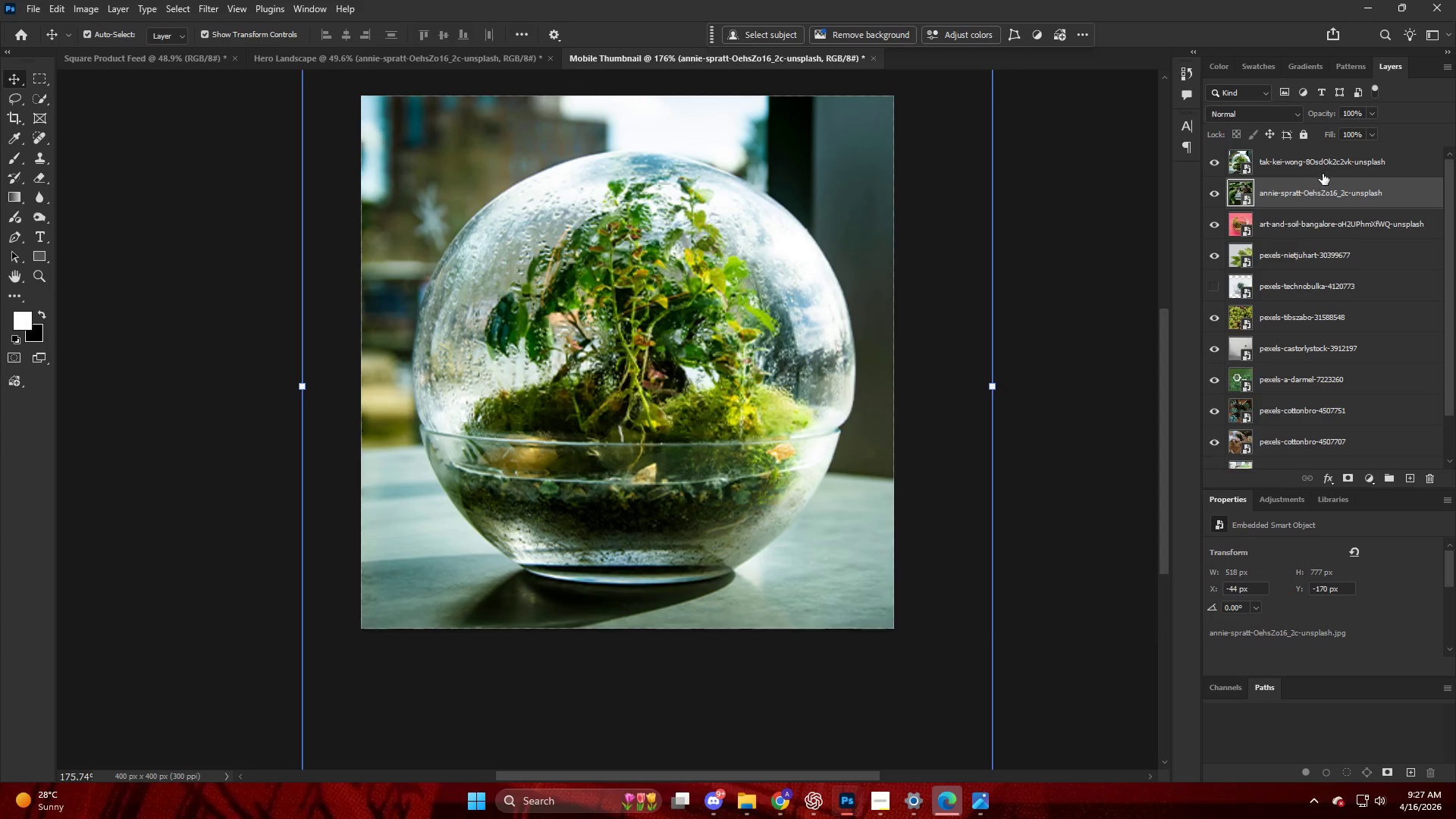 
left_click([1323, 173])
 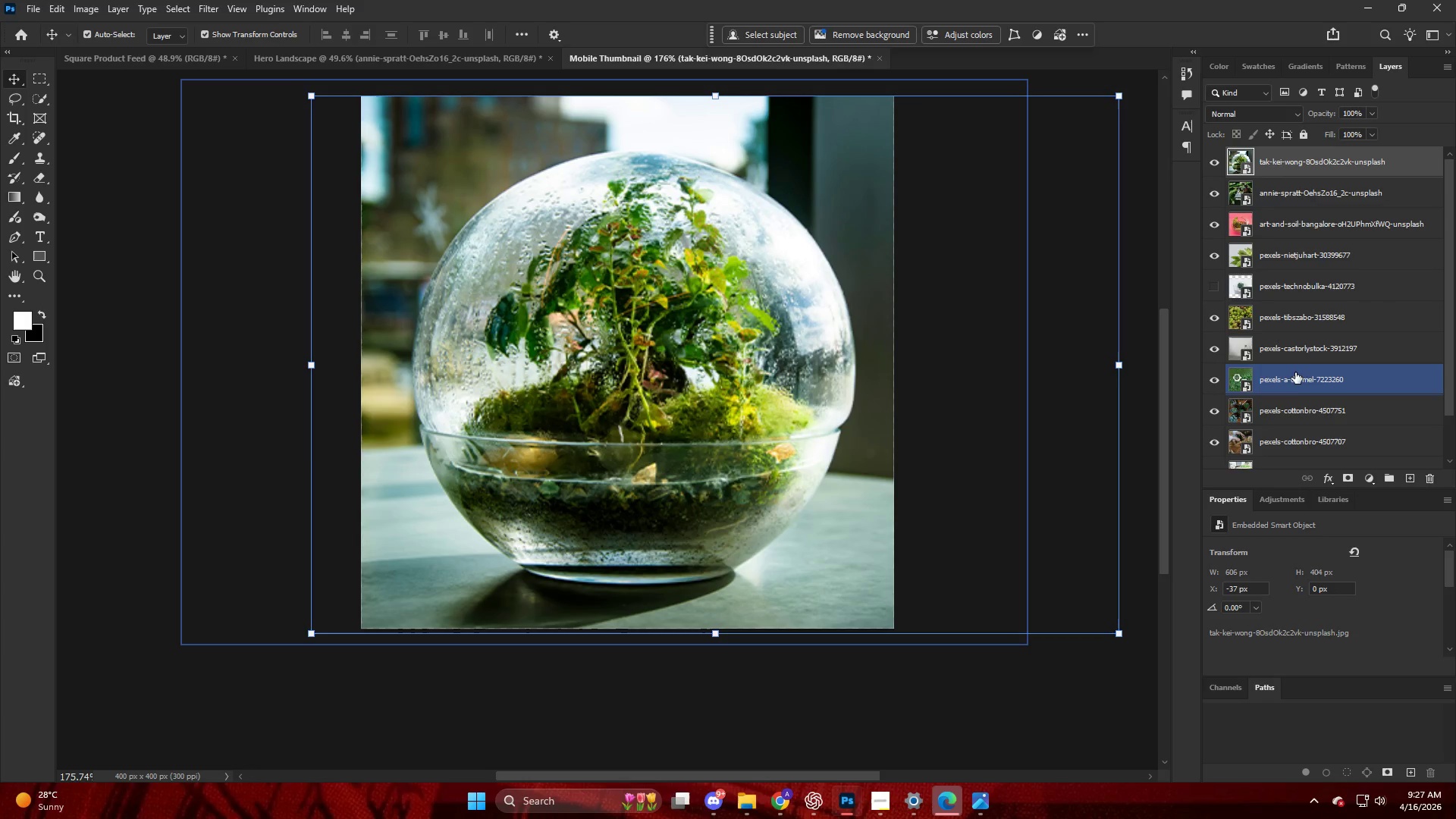 
scroll: coordinate [1299, 438], scroll_direction: down, amount: 2.0
 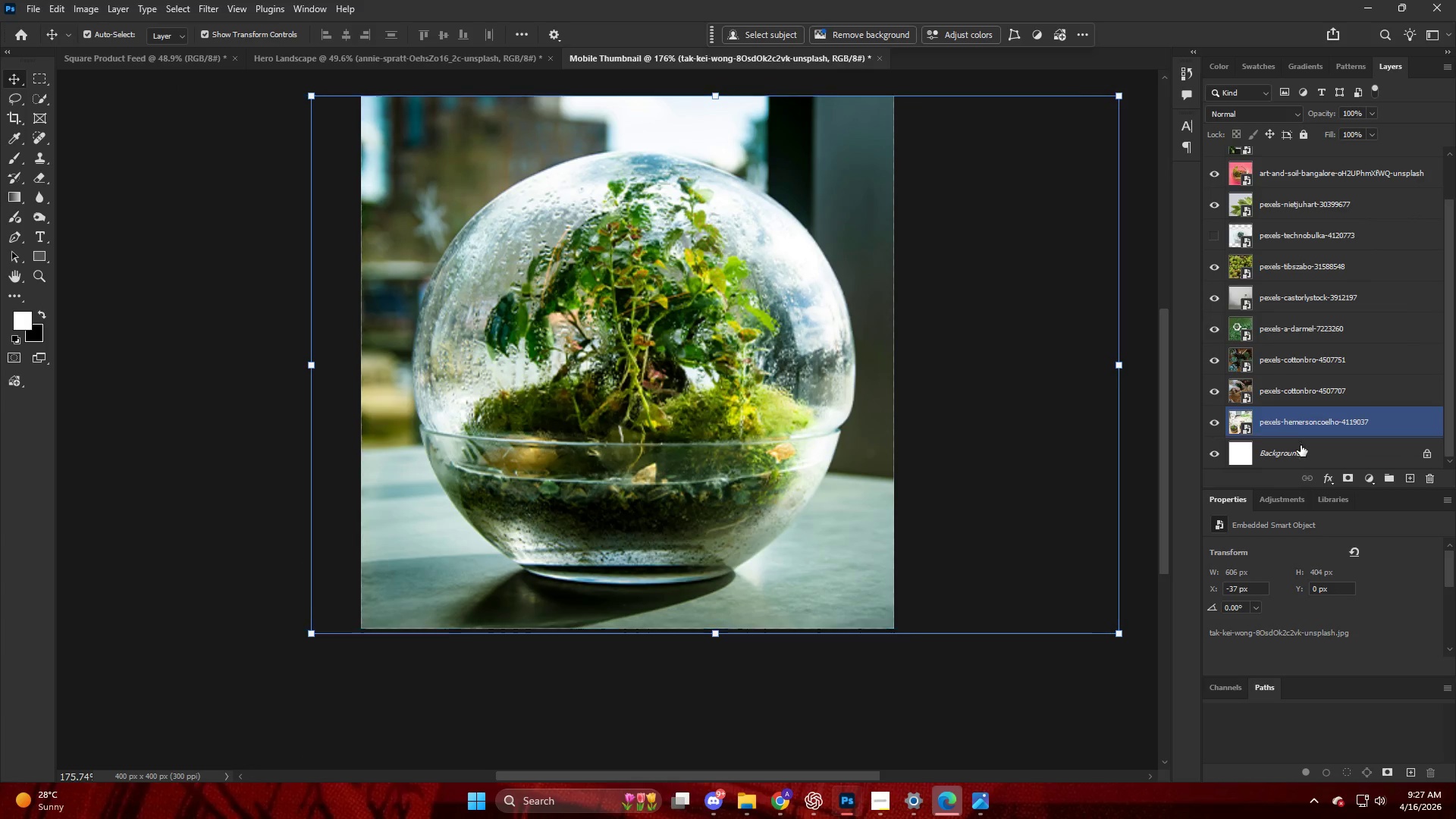 
left_click([1301, 447])
 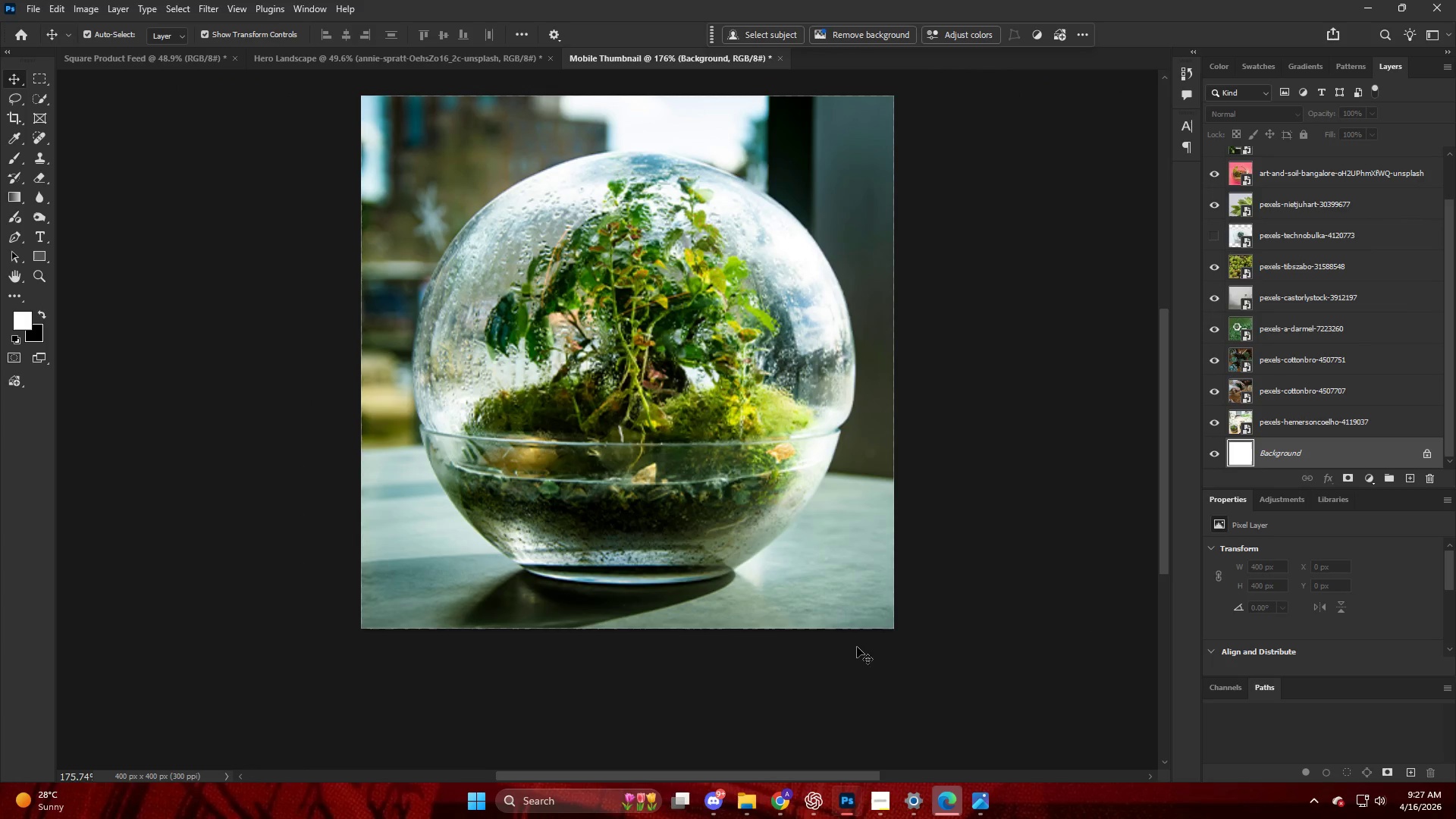 
left_click([879, 789])